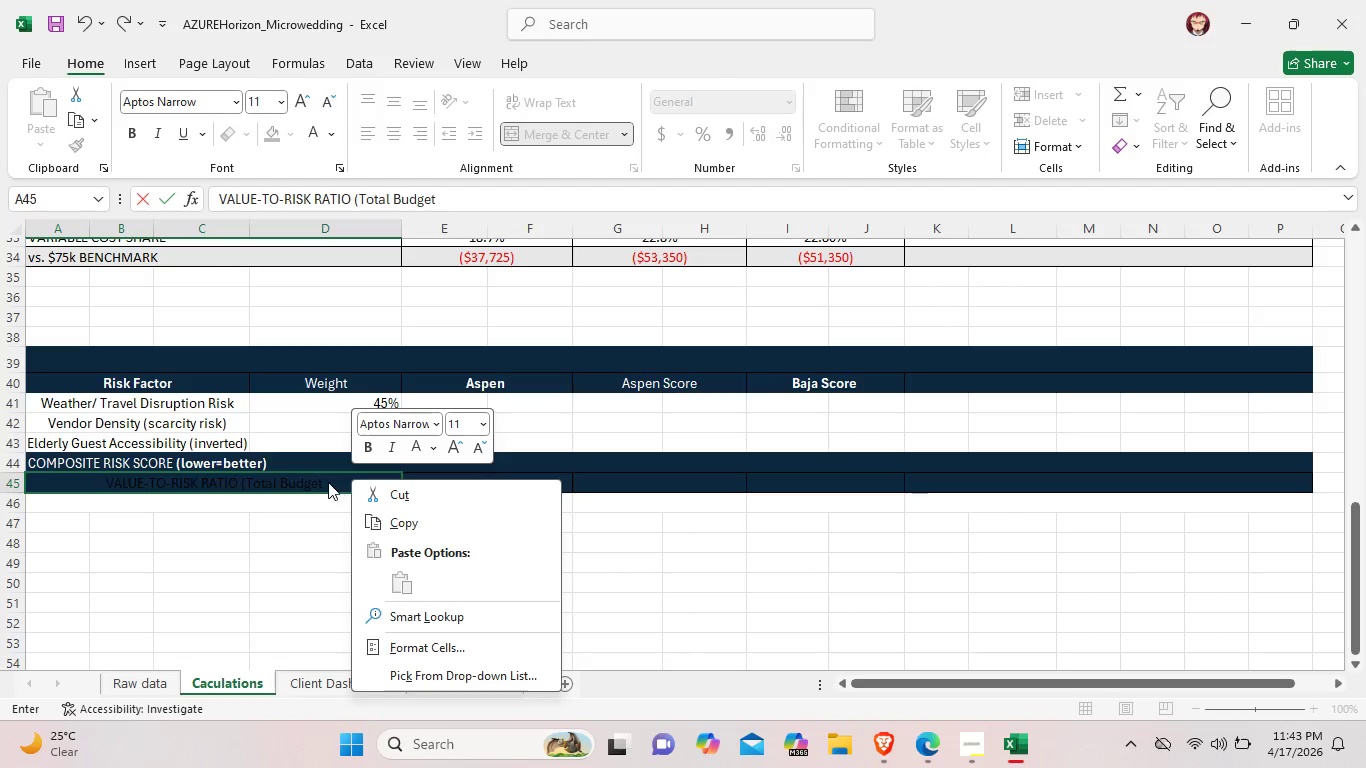 
left_click([328, 482])
 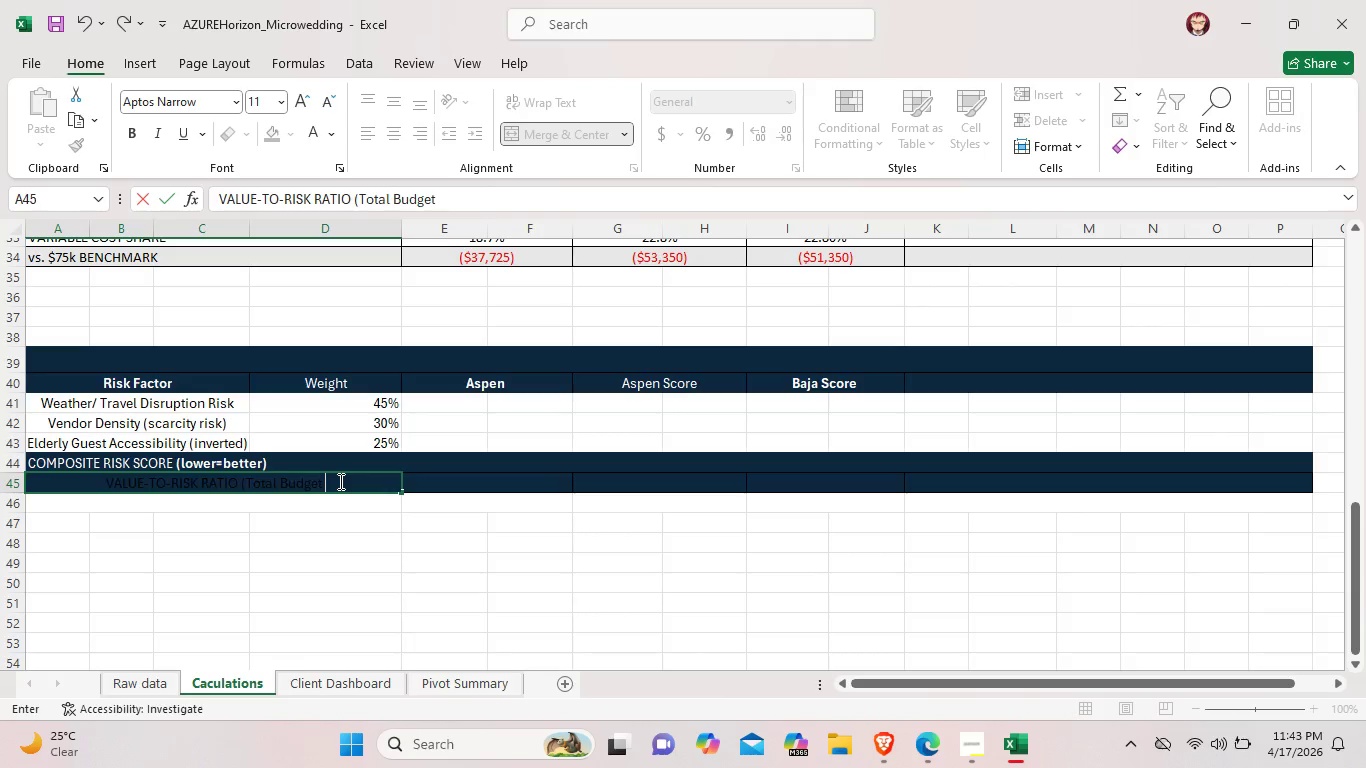 
key(Meta+MetaLeft)
 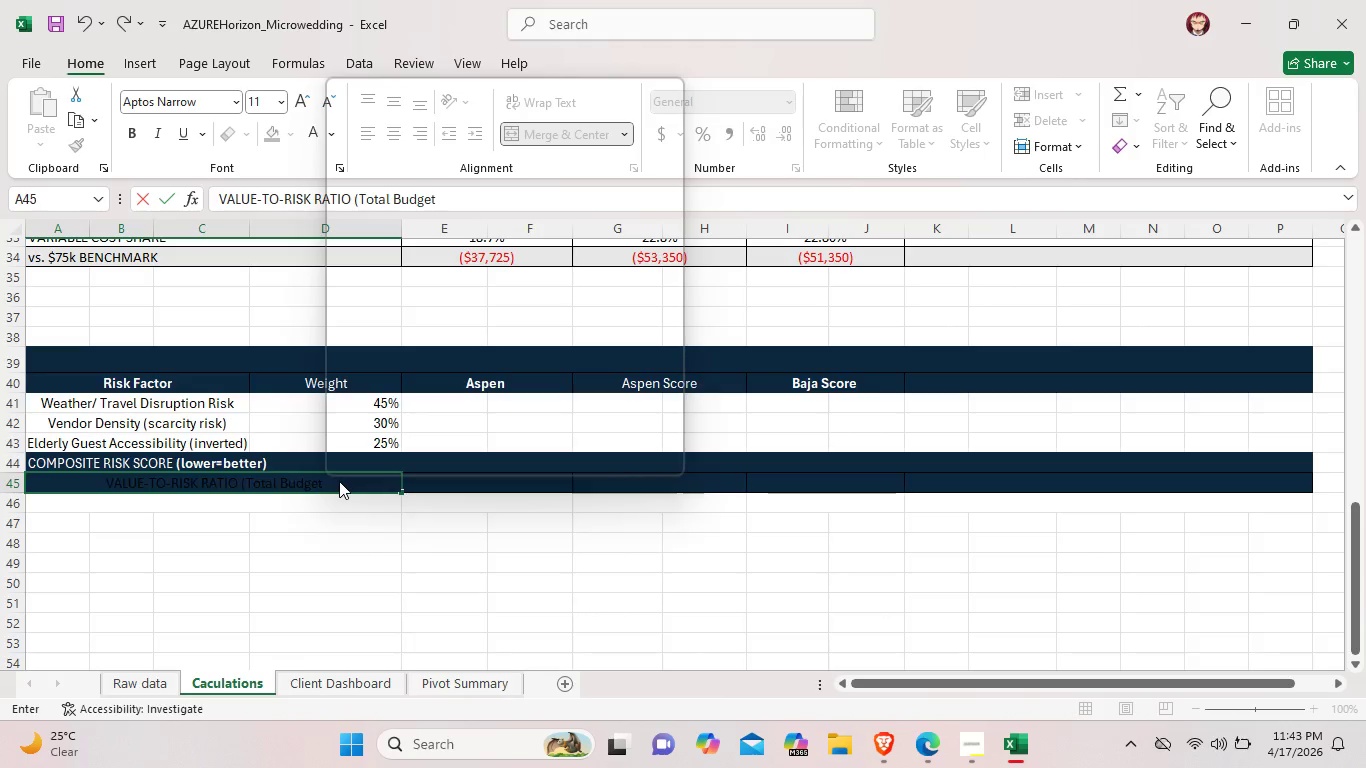 
key(Meta+Period)
 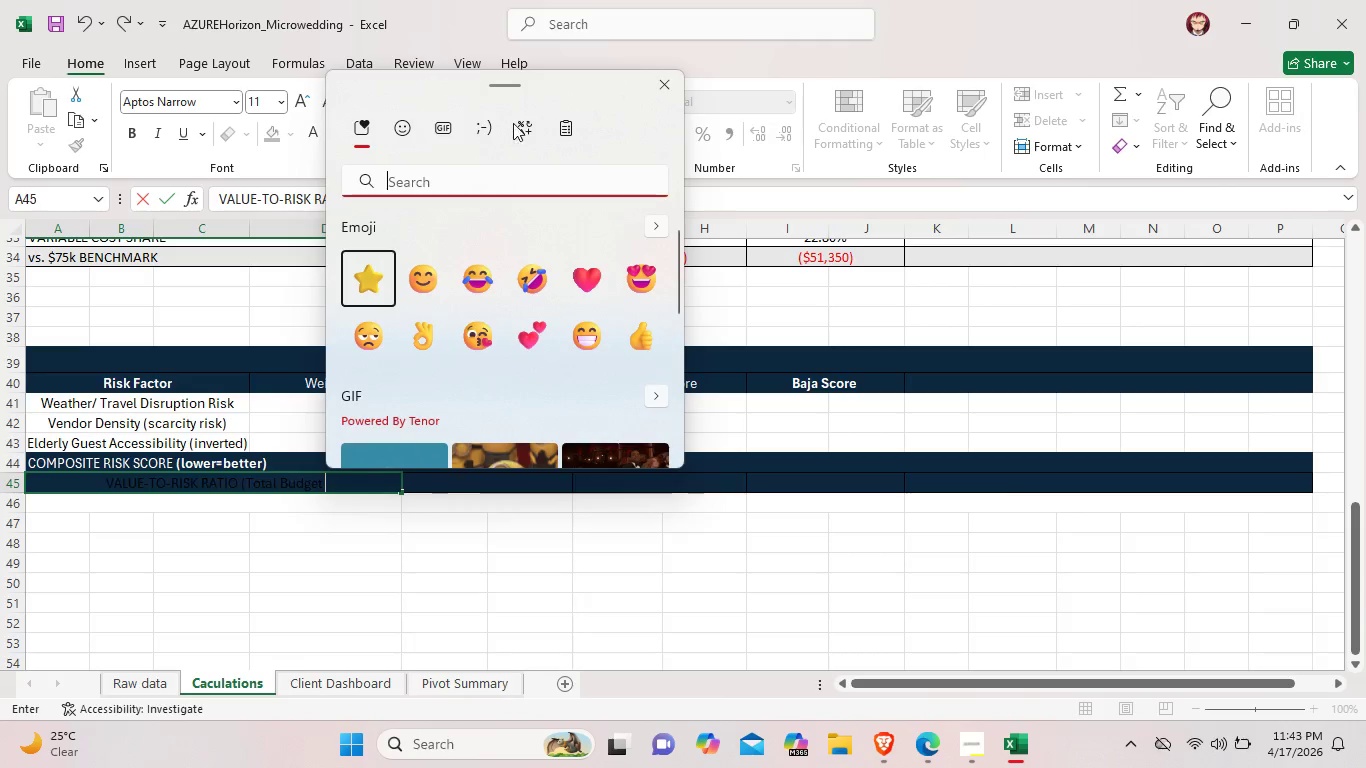 
left_click([516, 124])
 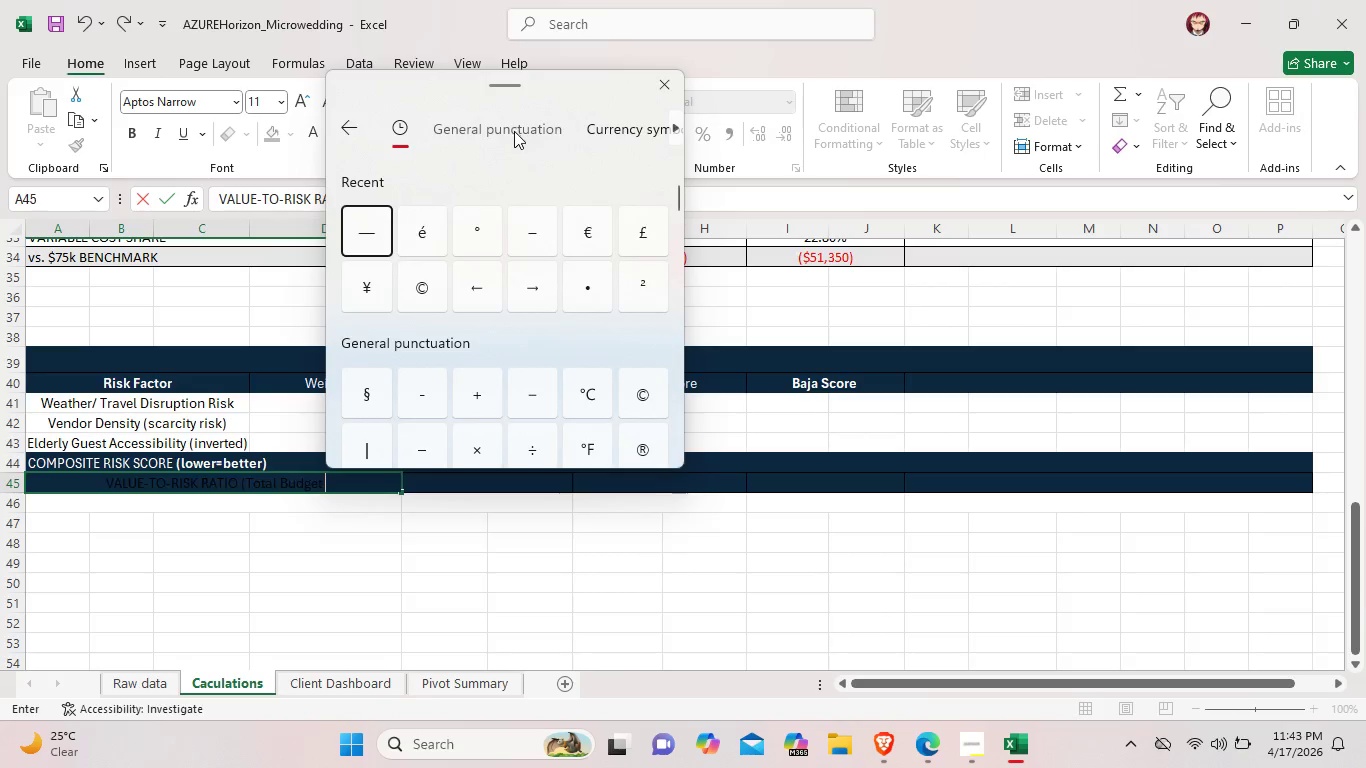 
wait(7.64)
 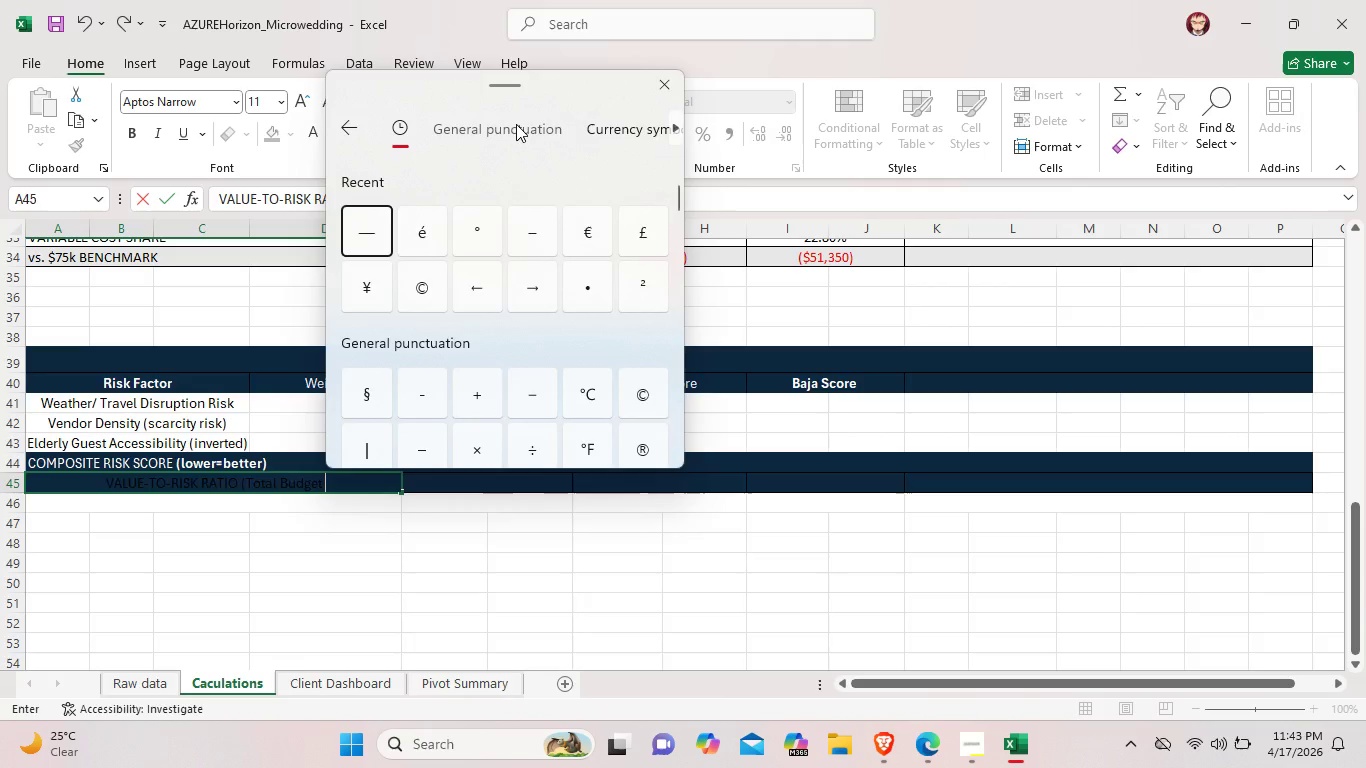 
scroll: coordinate [495, 384], scroll_direction: down, amount: 1.0
 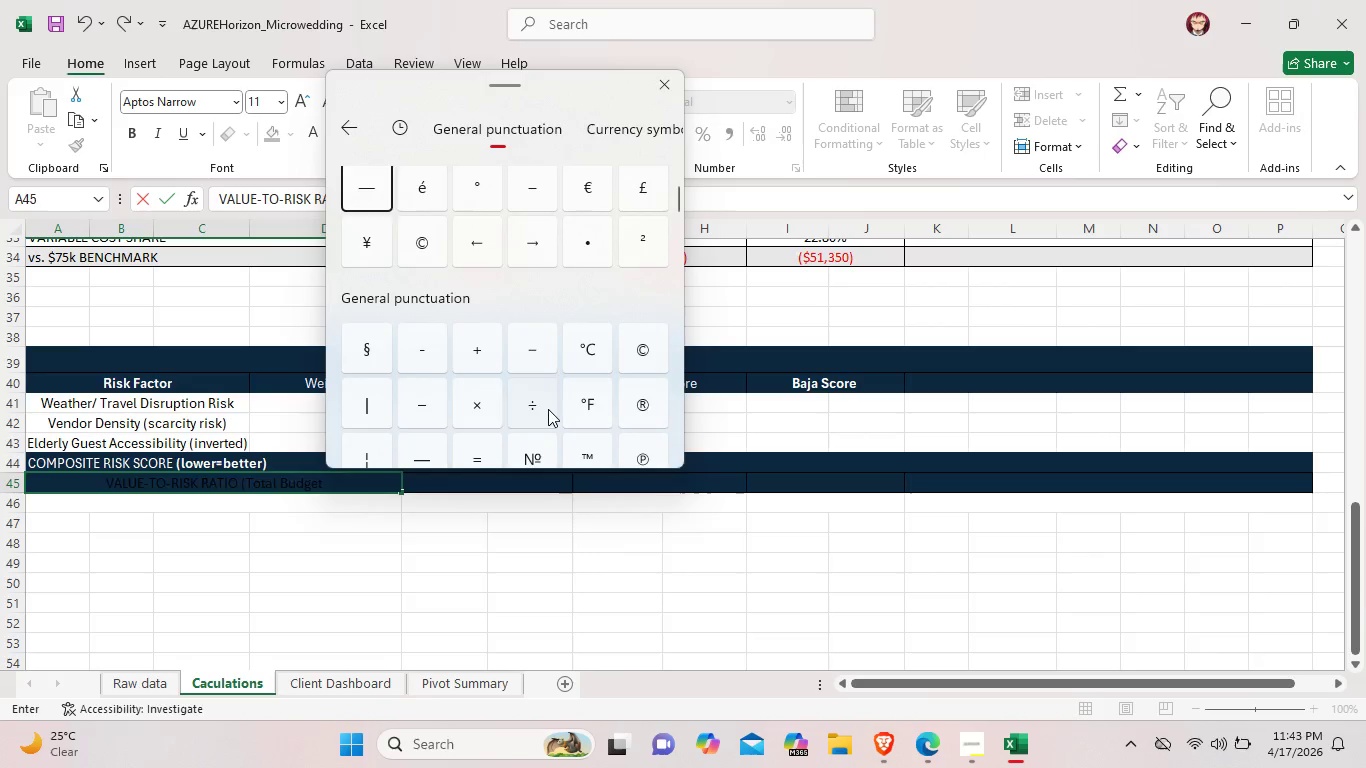 
left_click([548, 409])
 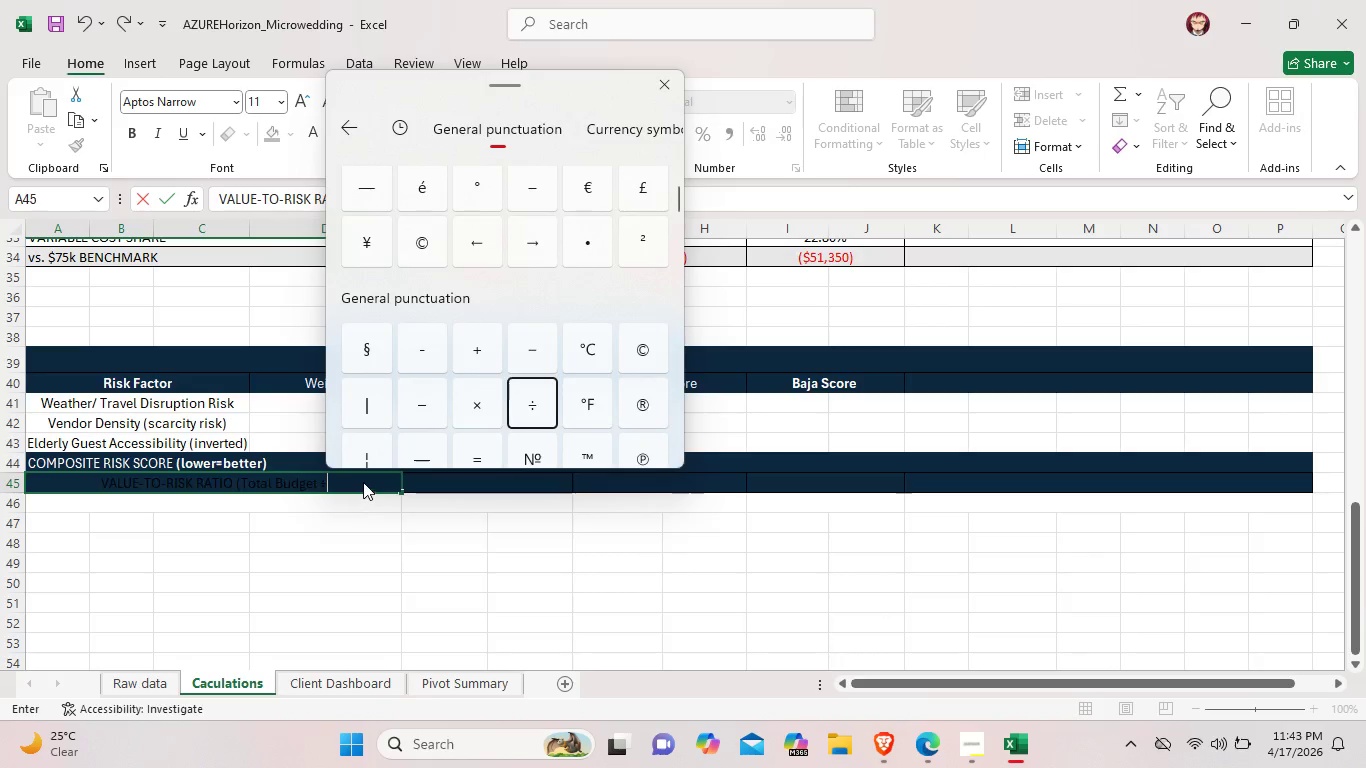 
double_click([362, 480])
 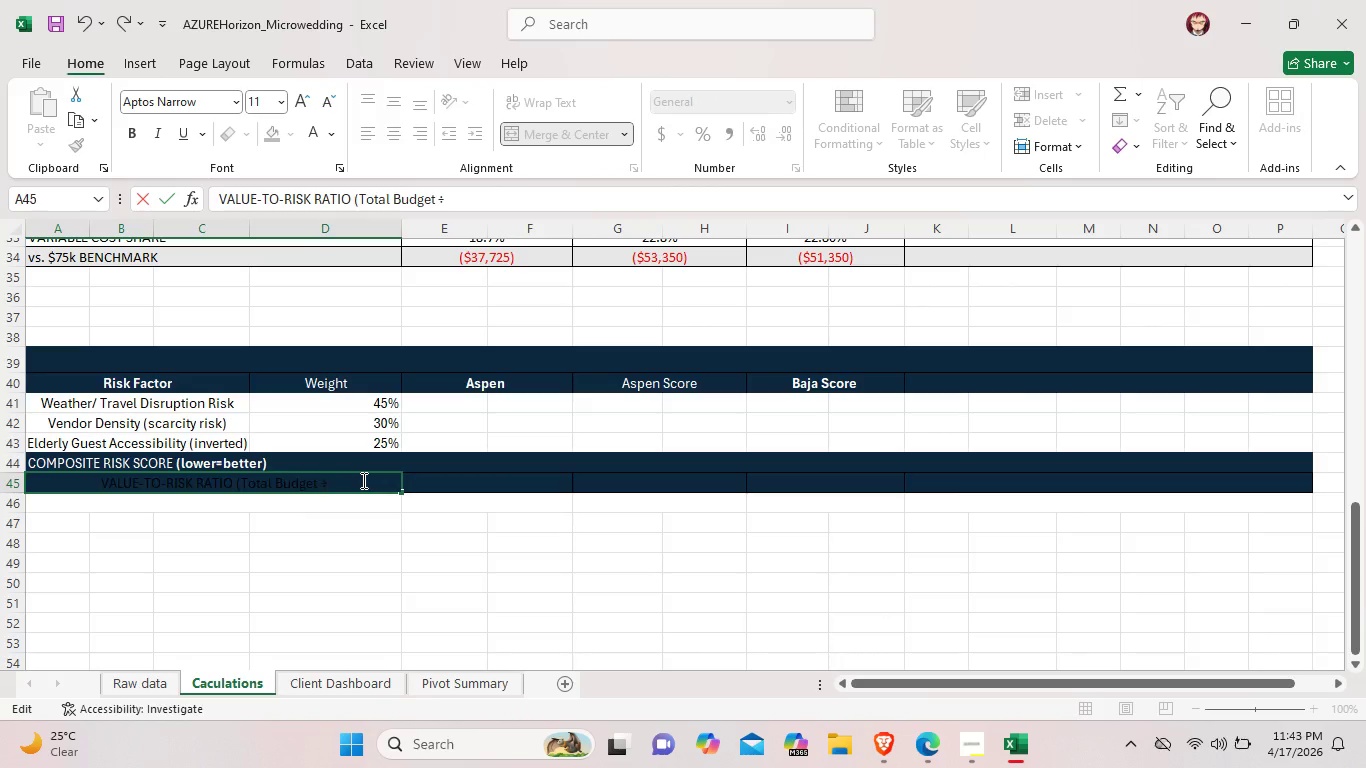 
type( Rik)
key(Backspace)
type(sk Score)
 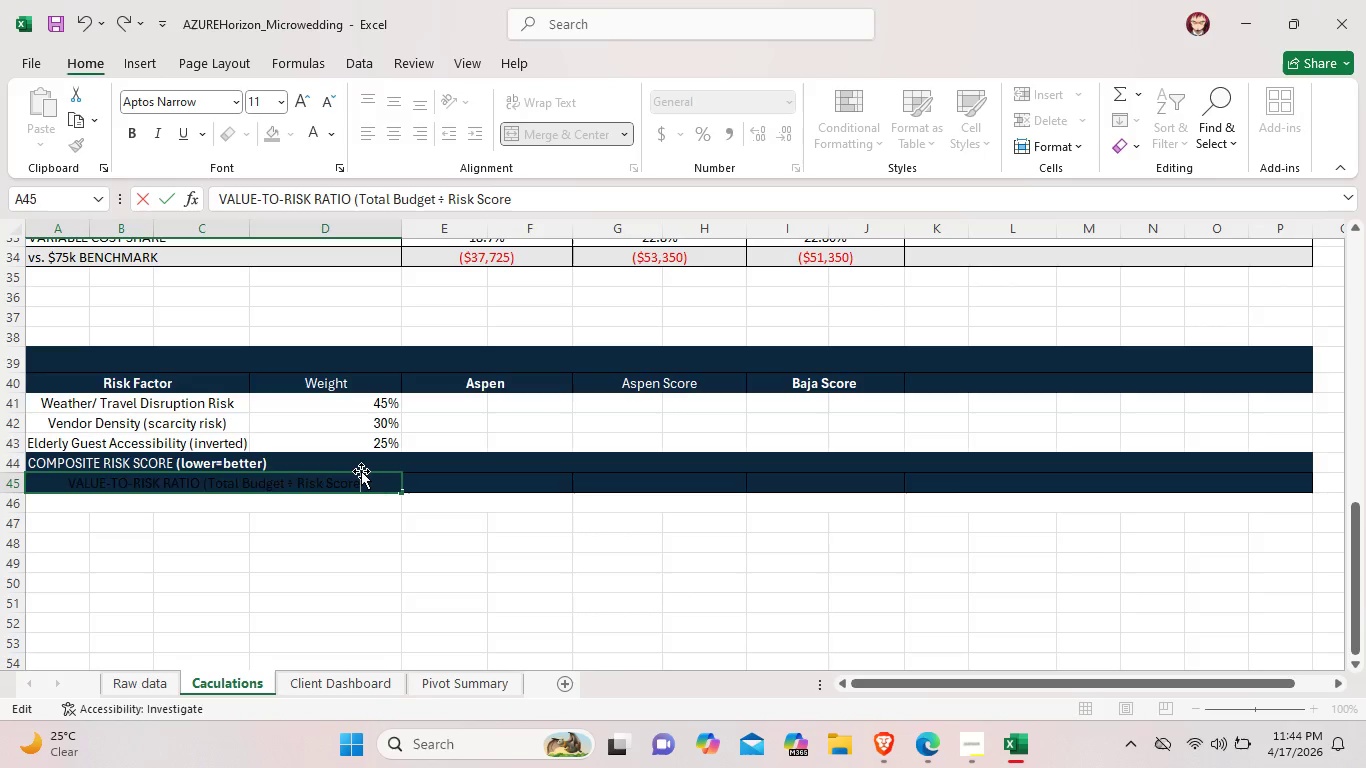 
key(Shift+0)
 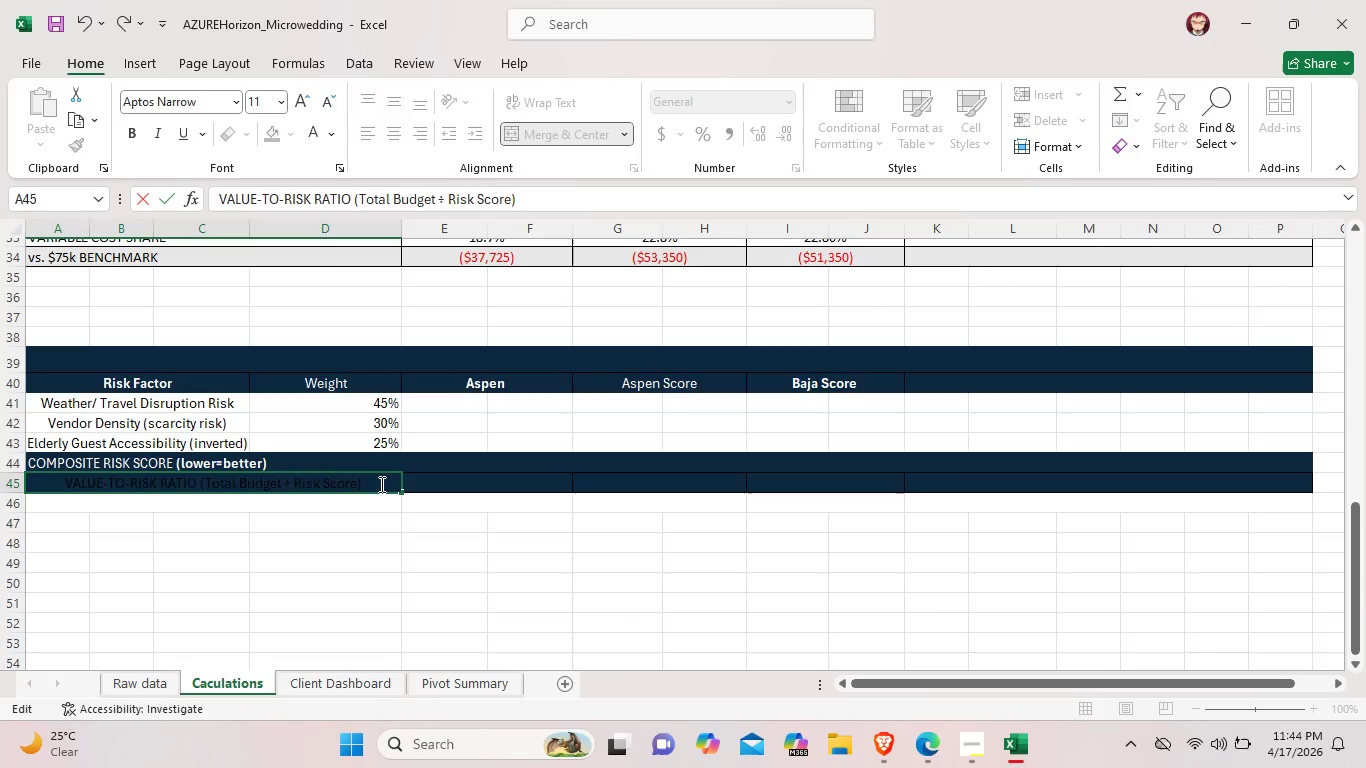 
left_click_drag(start_coordinate=[380, 484], to_coordinate=[62, 478])
 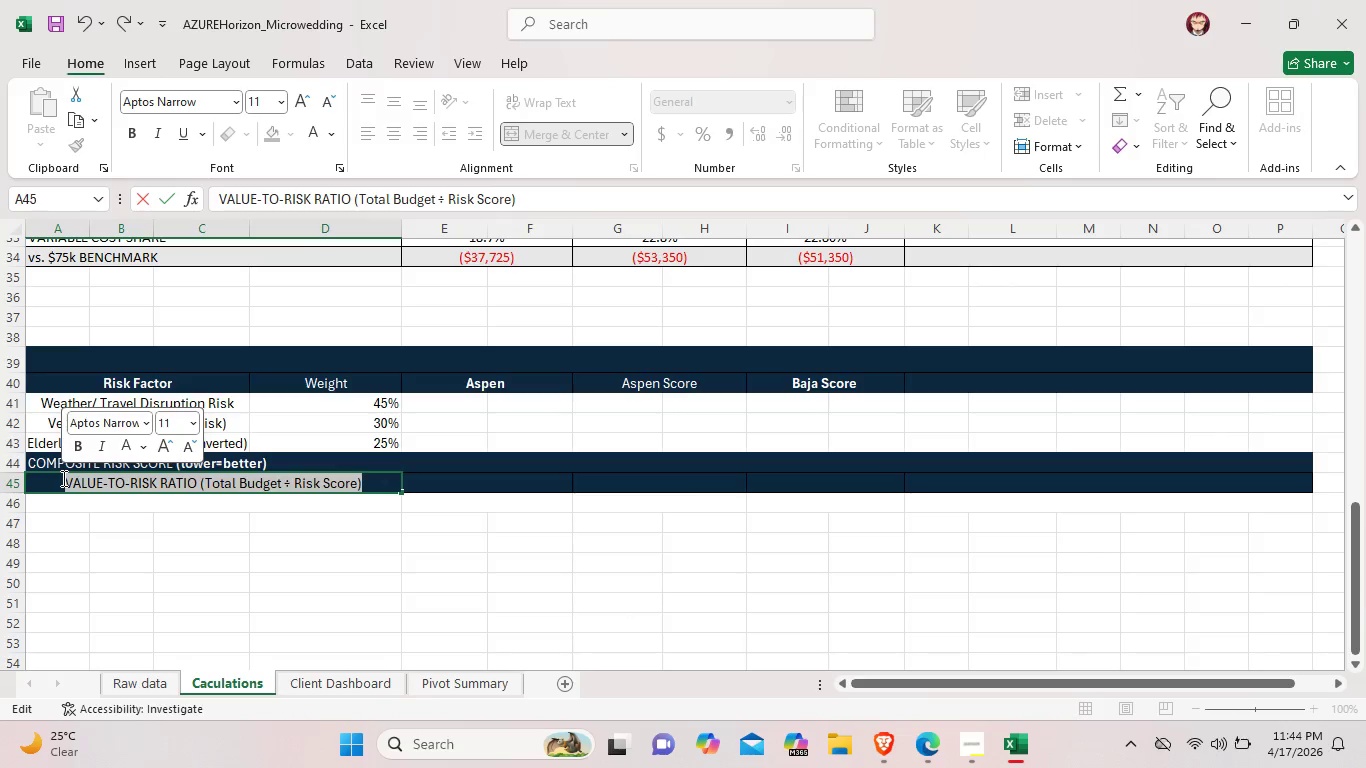 
key(Control+B)
 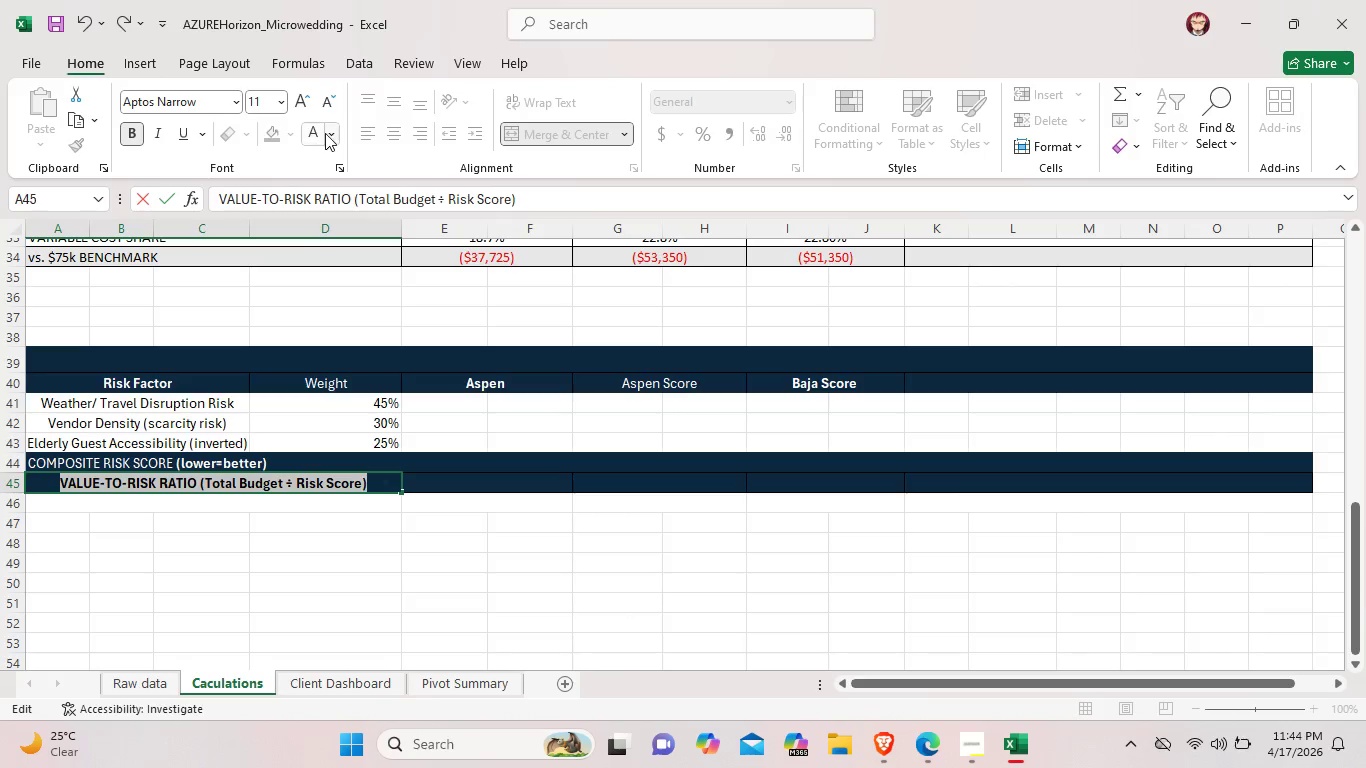 
left_click([330, 138])
 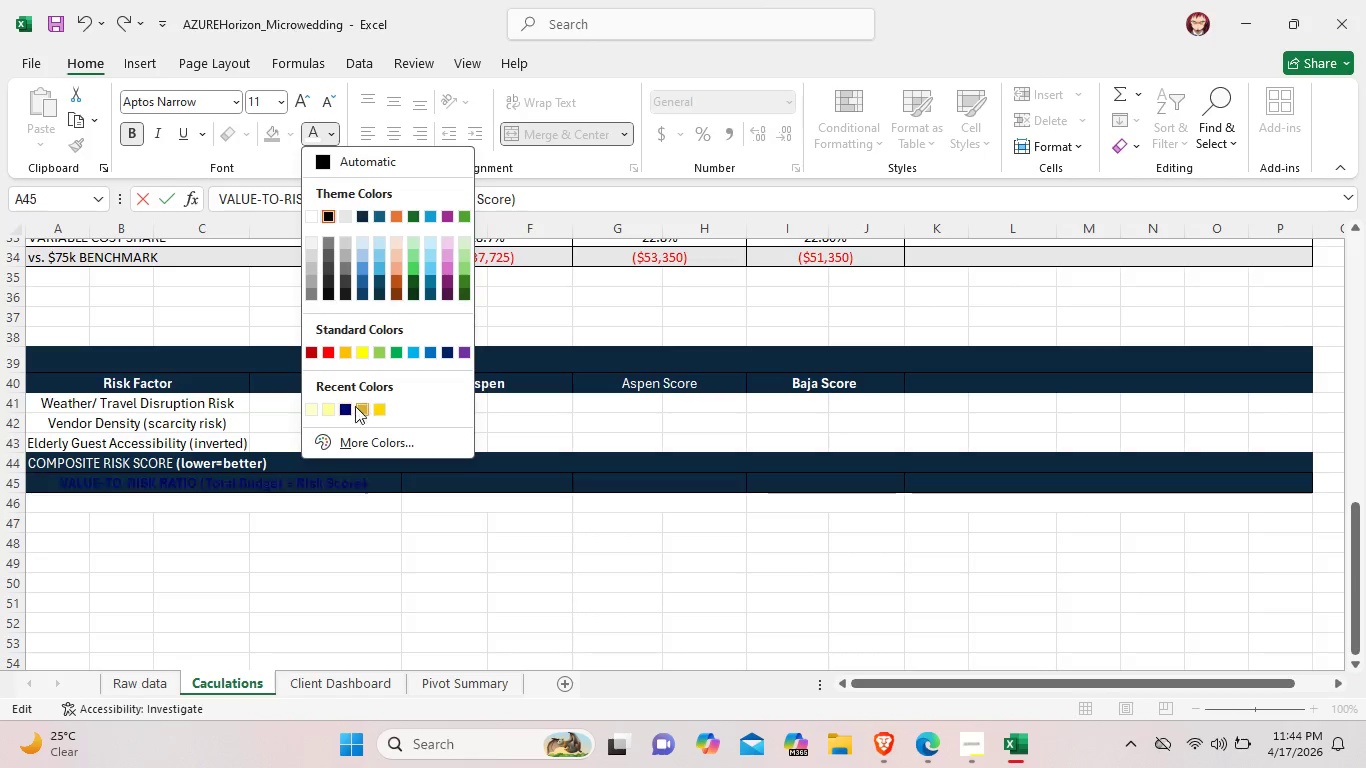 
left_click([356, 408])
 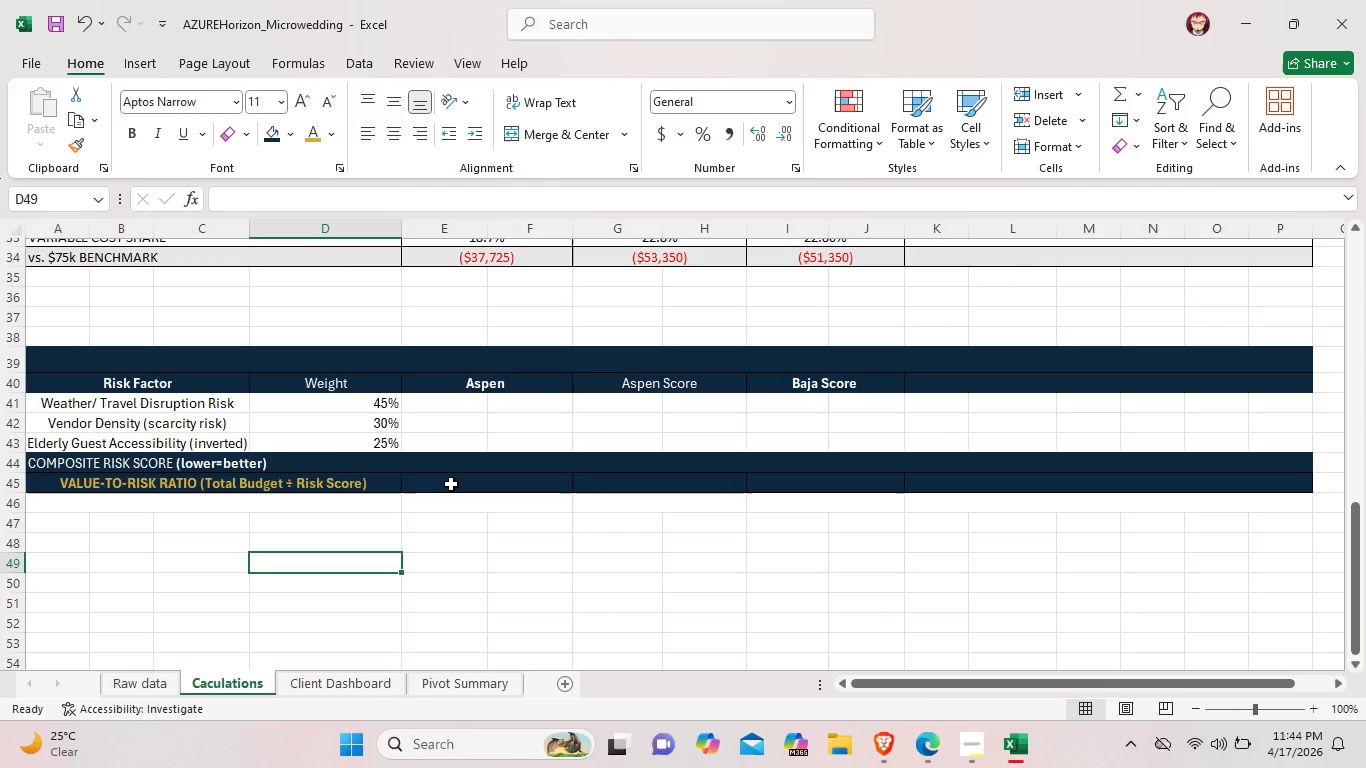 
wait(6.34)
 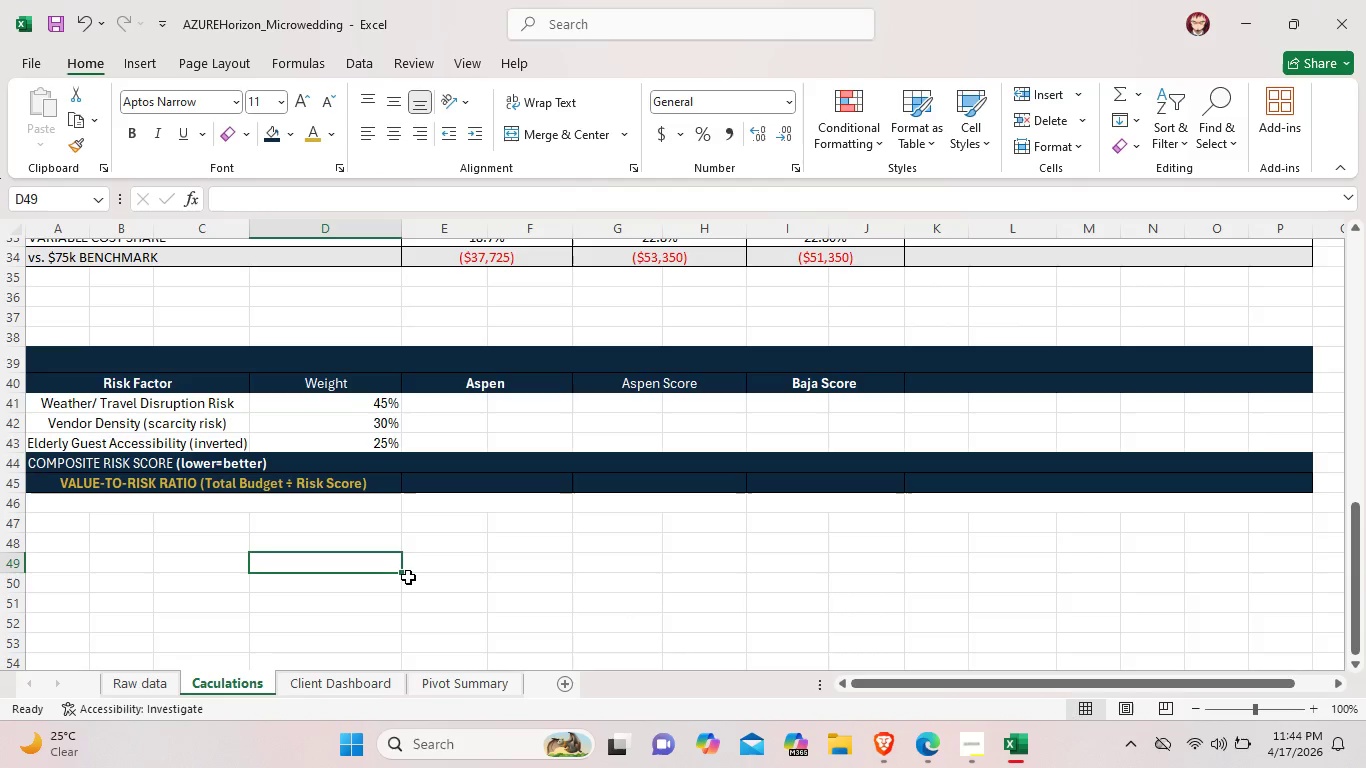 
scroll: coordinate [456, 521], scroll_direction: up, amount: 1.0
 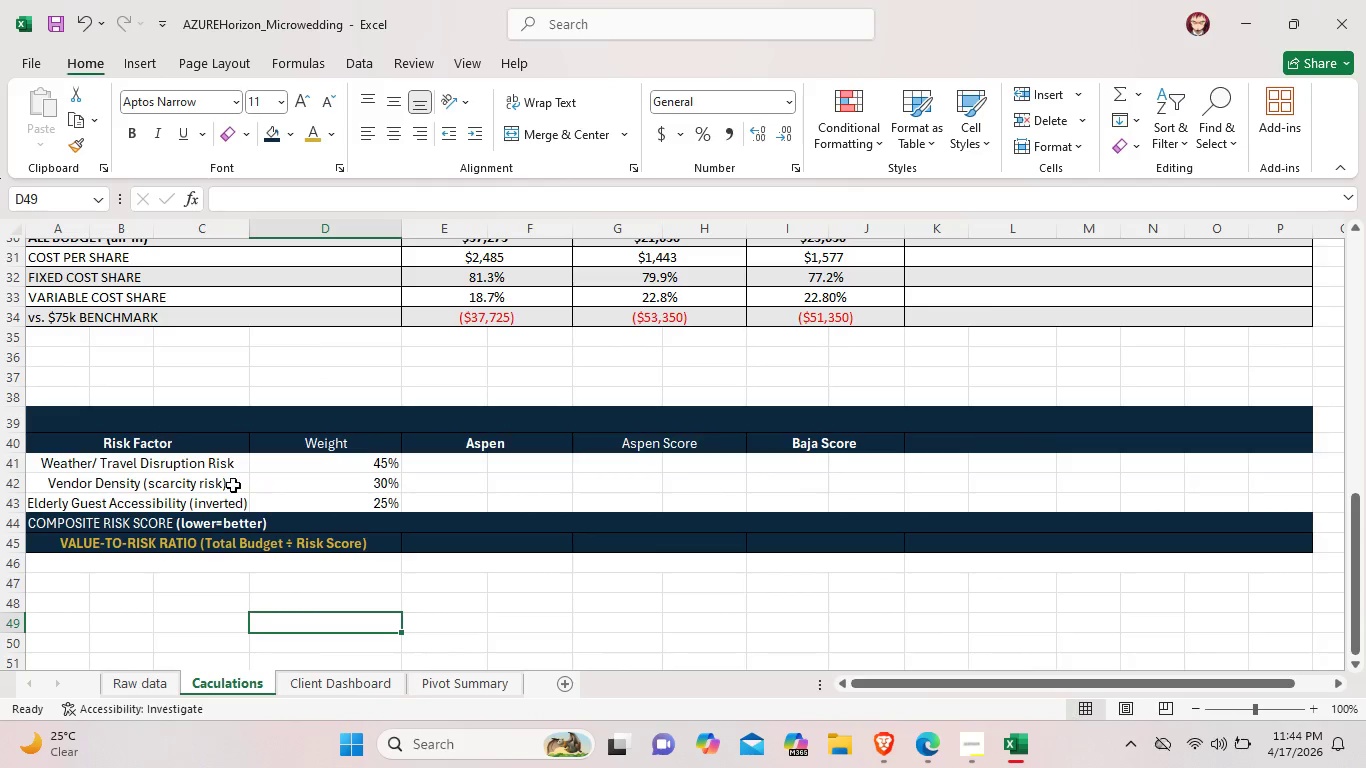 
left_click([224, 483])
 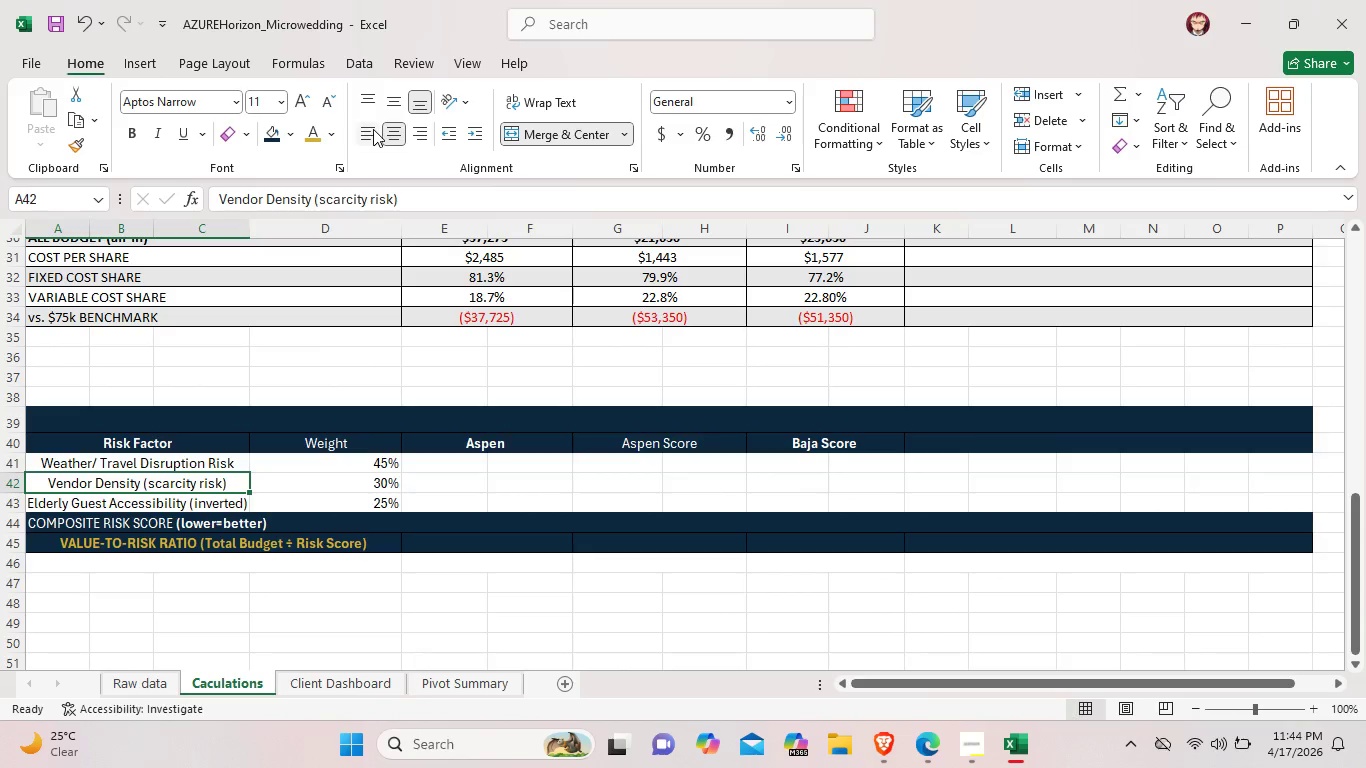 
left_click([371, 128])
 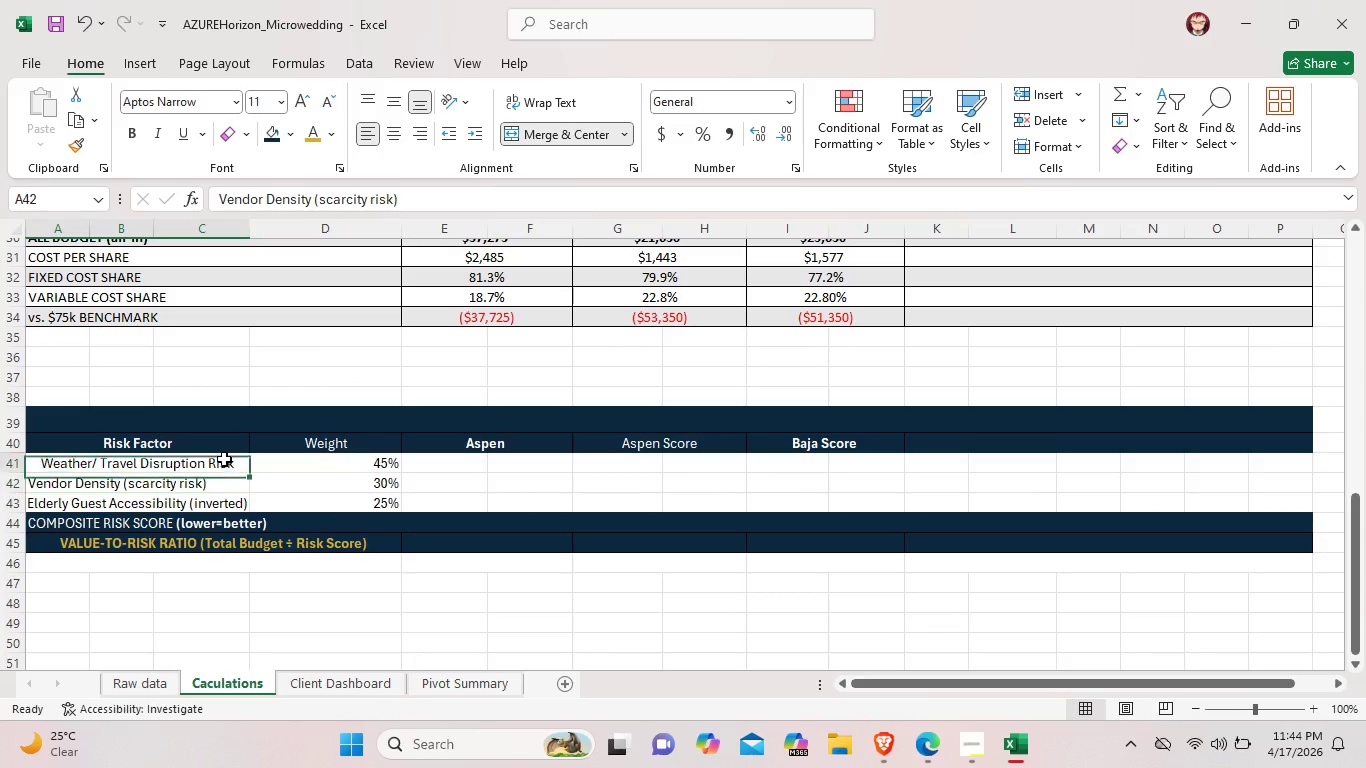 
left_click([224, 459])
 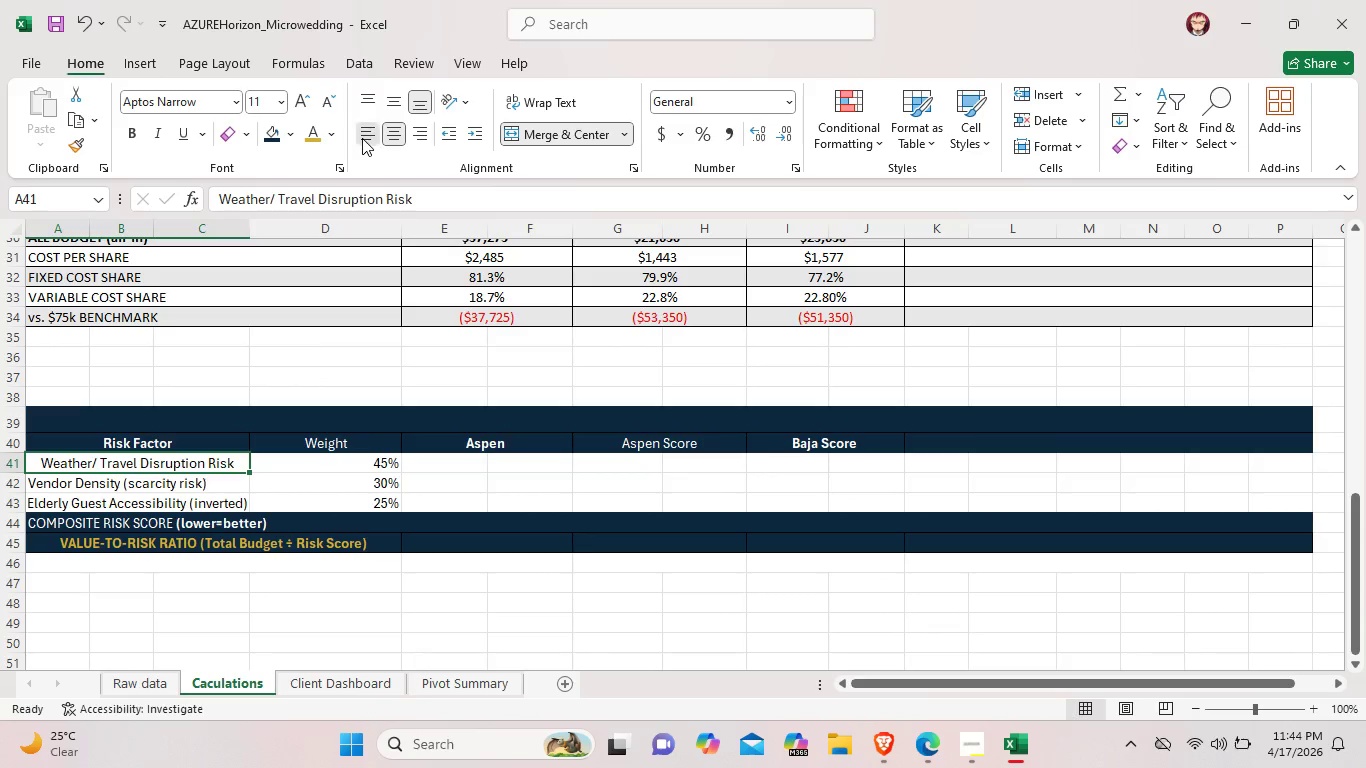 
left_click([362, 138])
 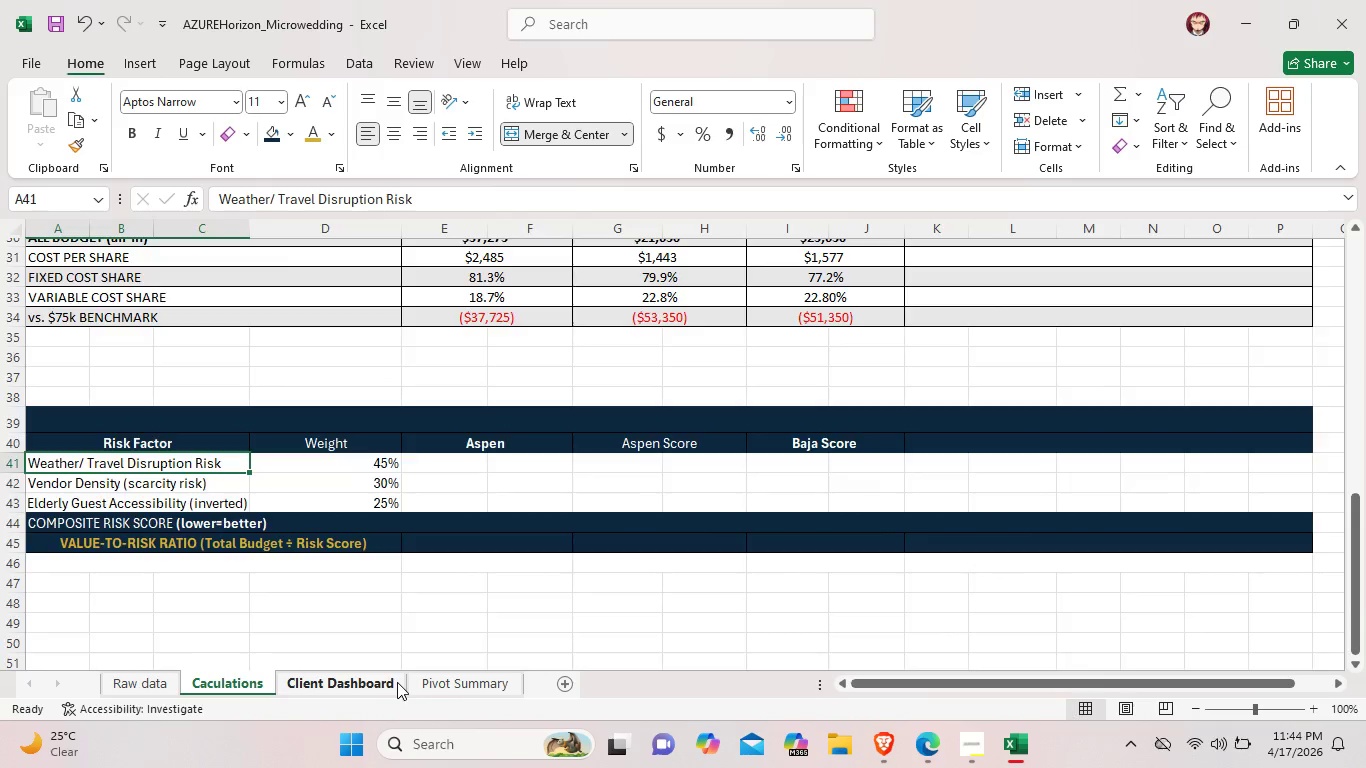 
left_click([397, 682])
 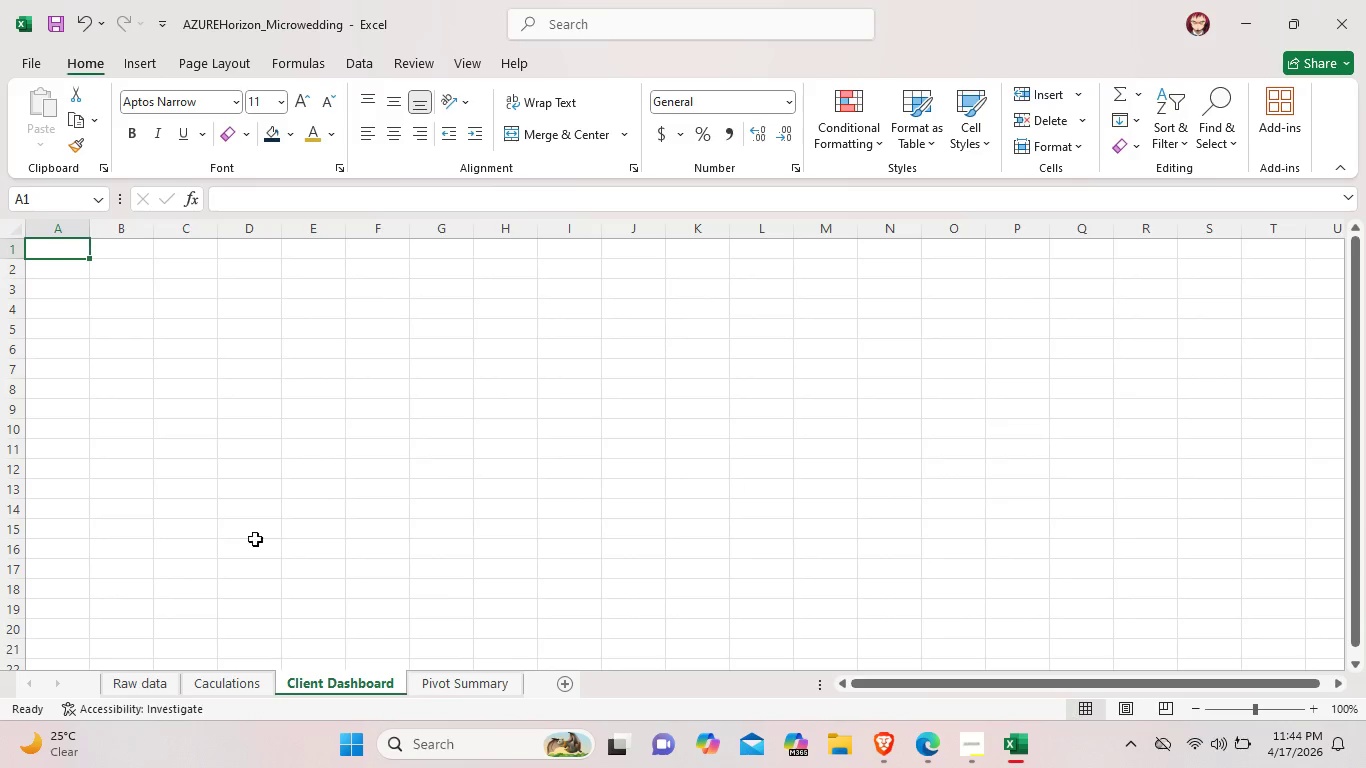 
scroll: coordinate [258, 548], scroll_direction: up, amount: 3.0
 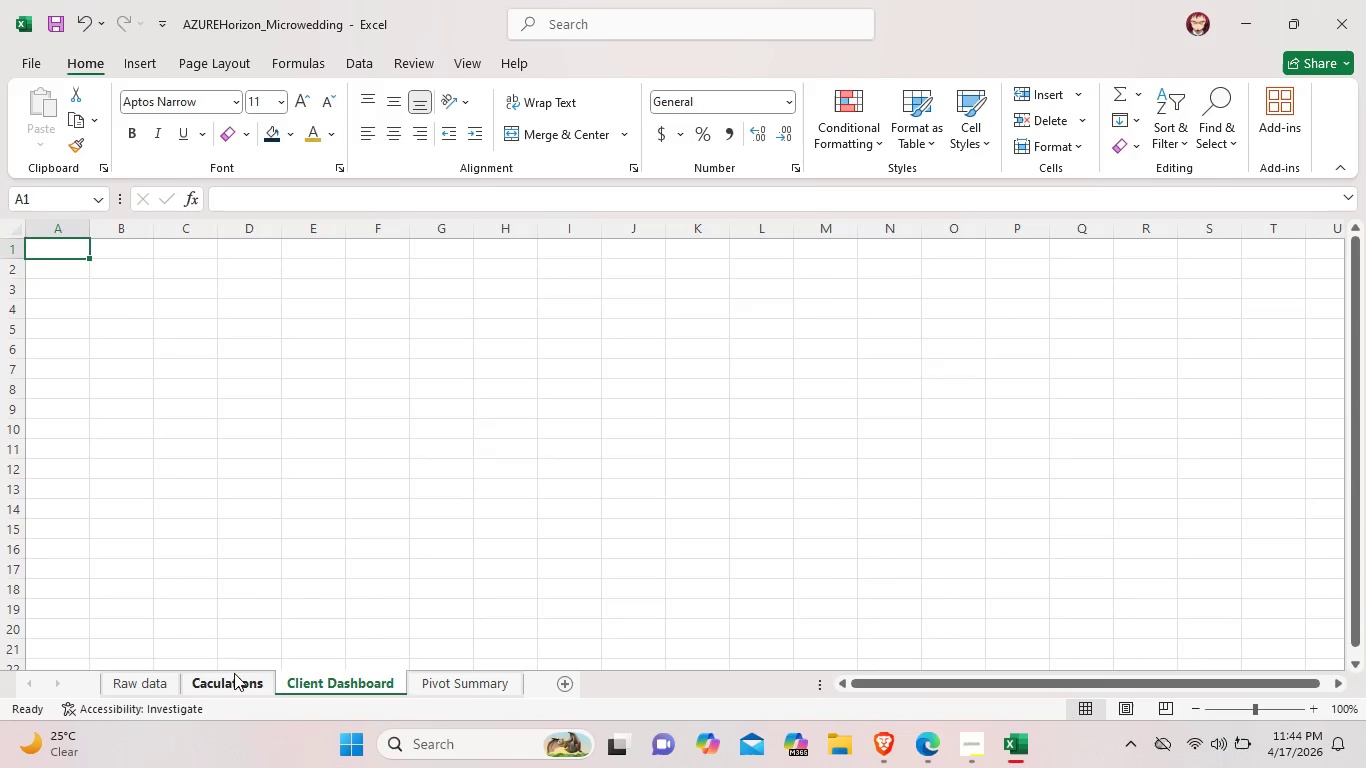 
left_click([234, 673])
 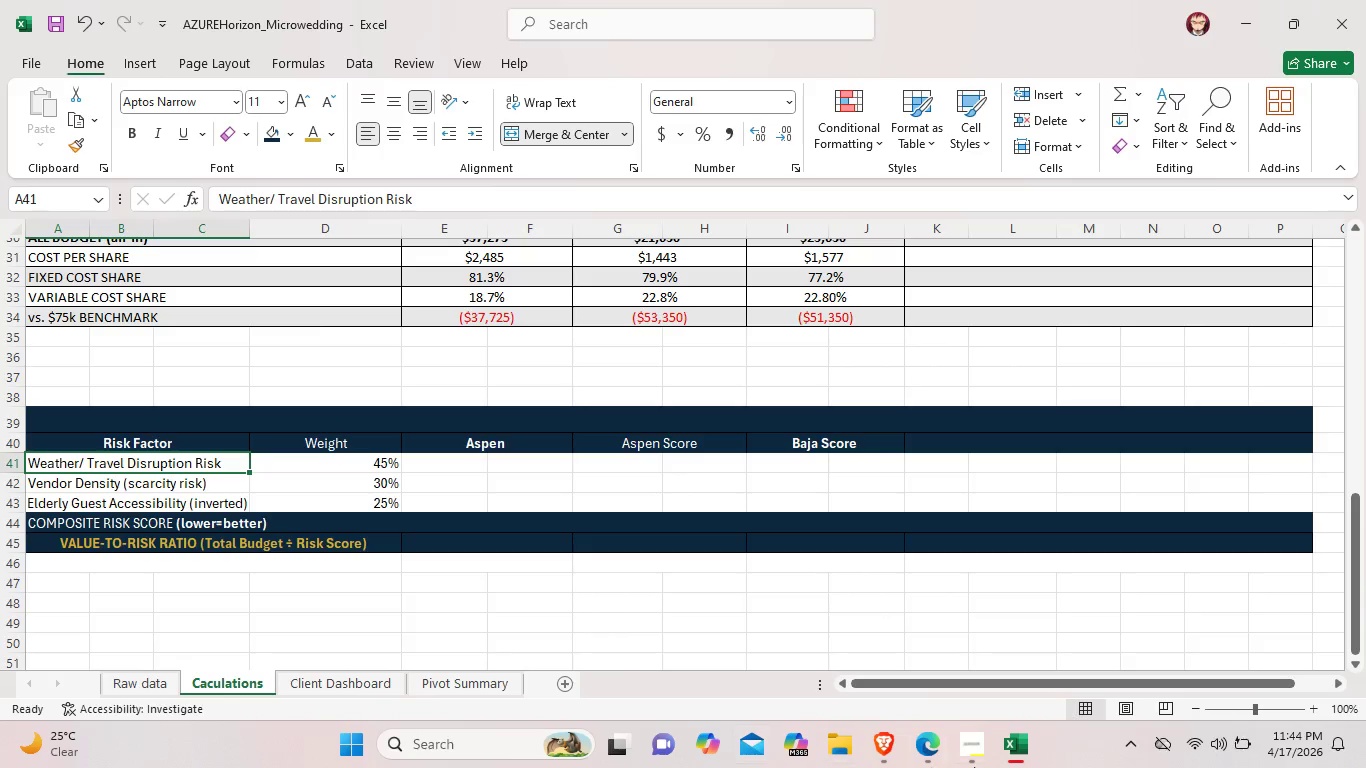 
left_click([980, 747])
 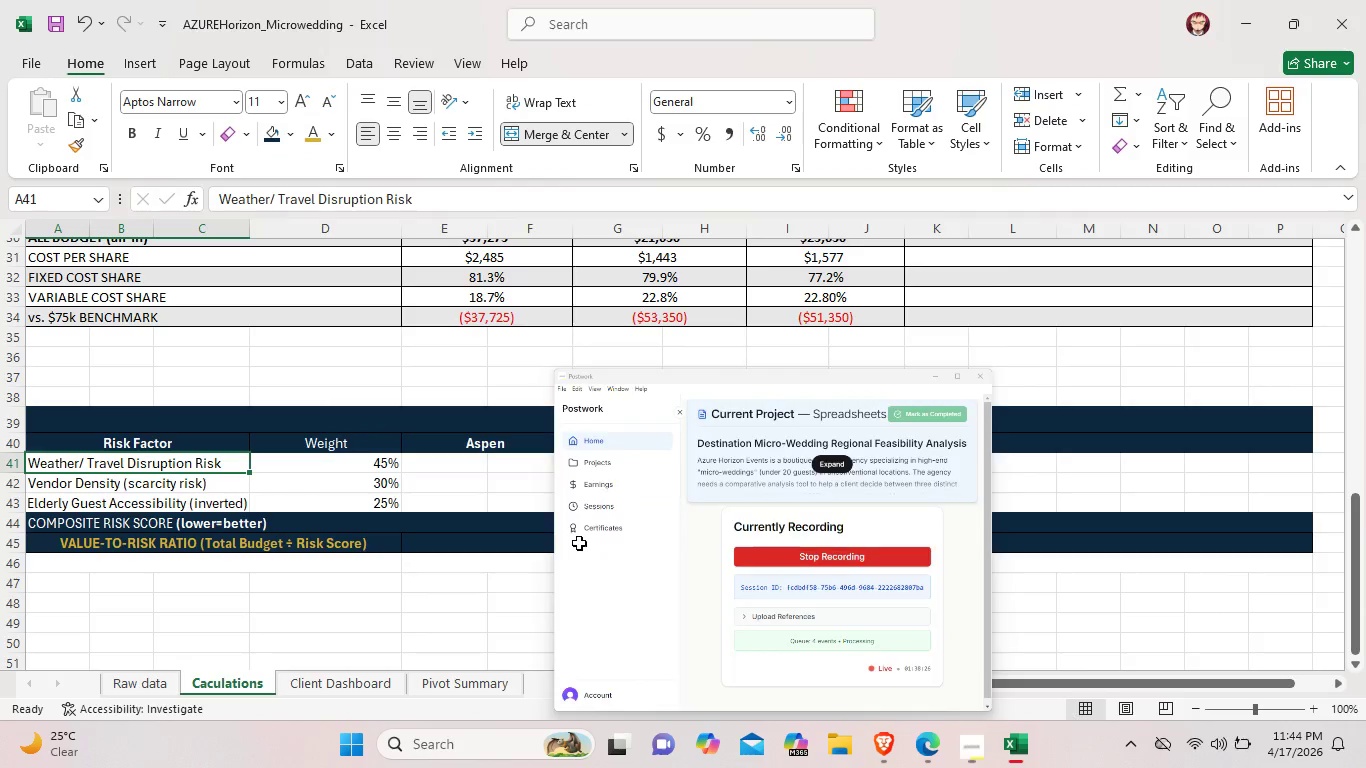 
wait(8.28)
 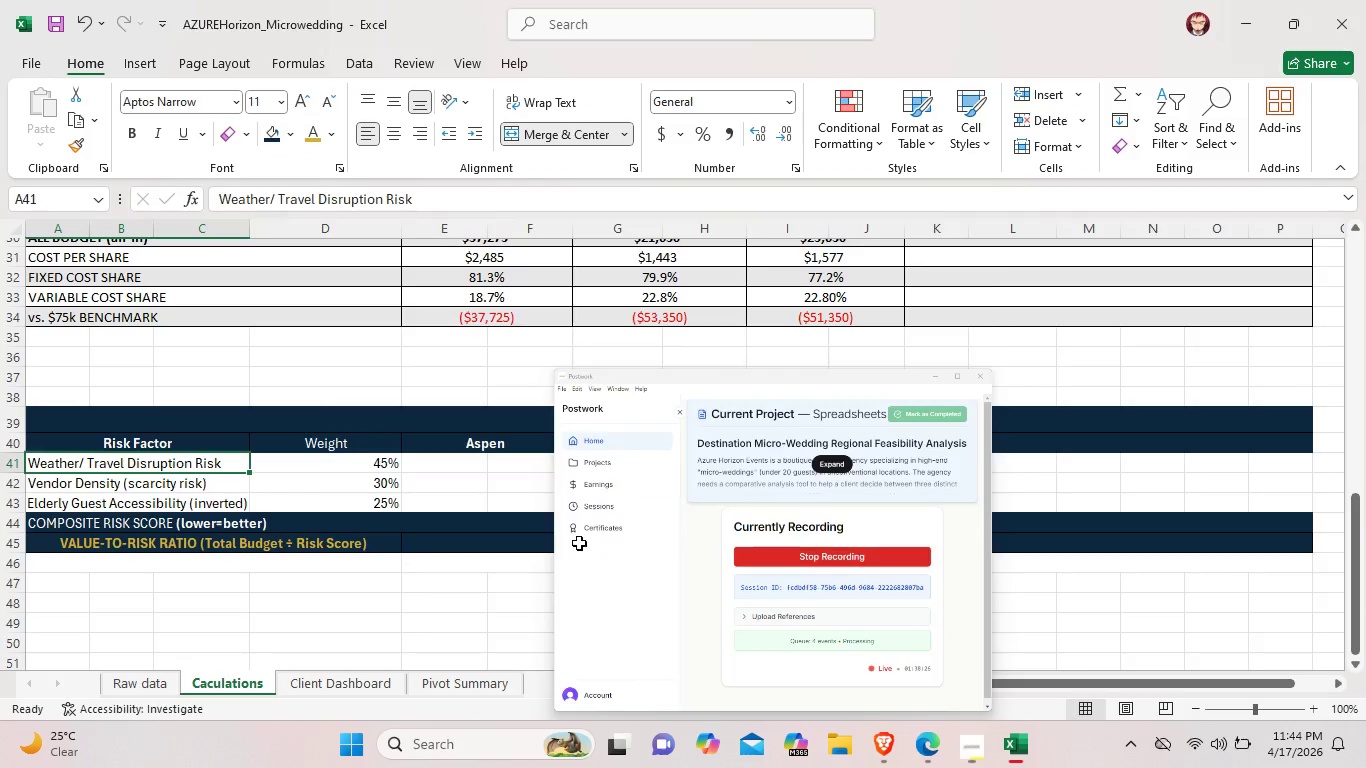 
left_click_drag(start_coordinate=[468, 468], to_coordinate=[549, 462])
 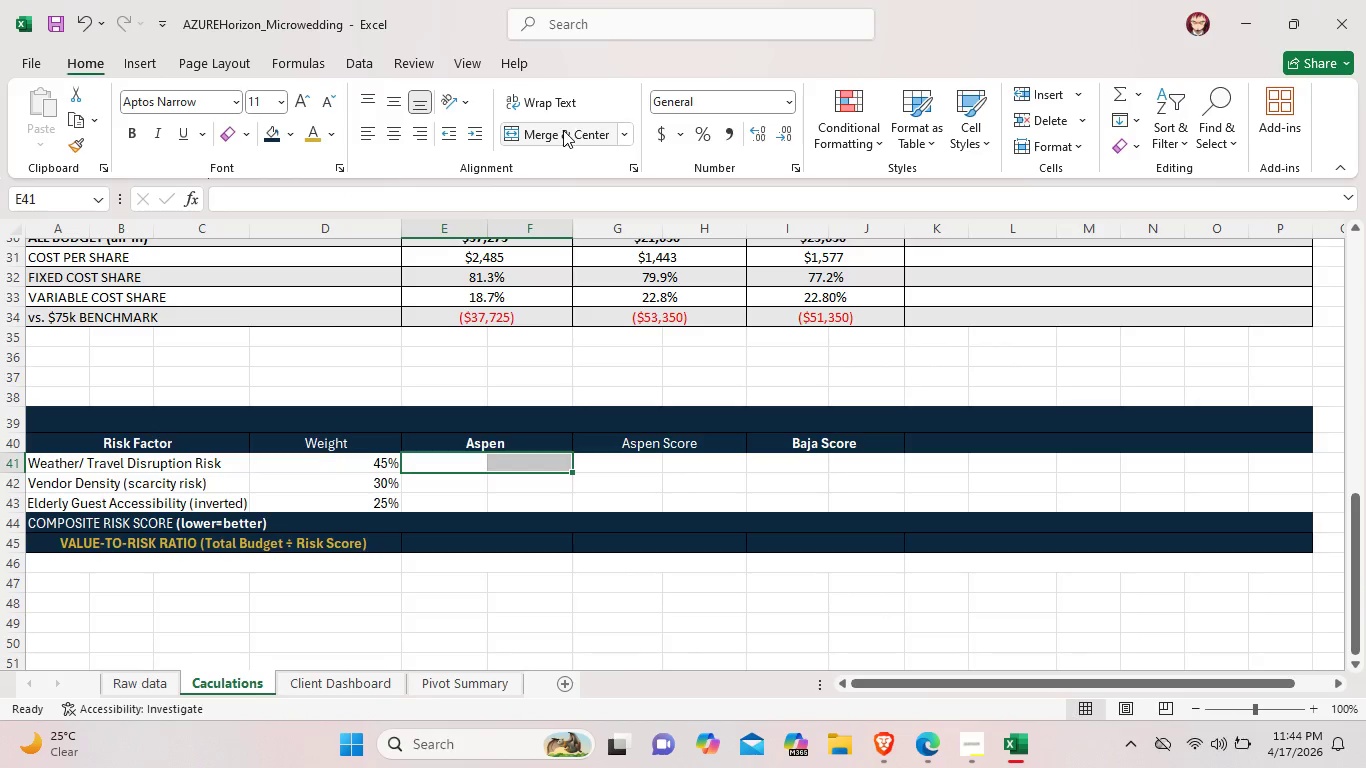 
left_click([563, 130])
 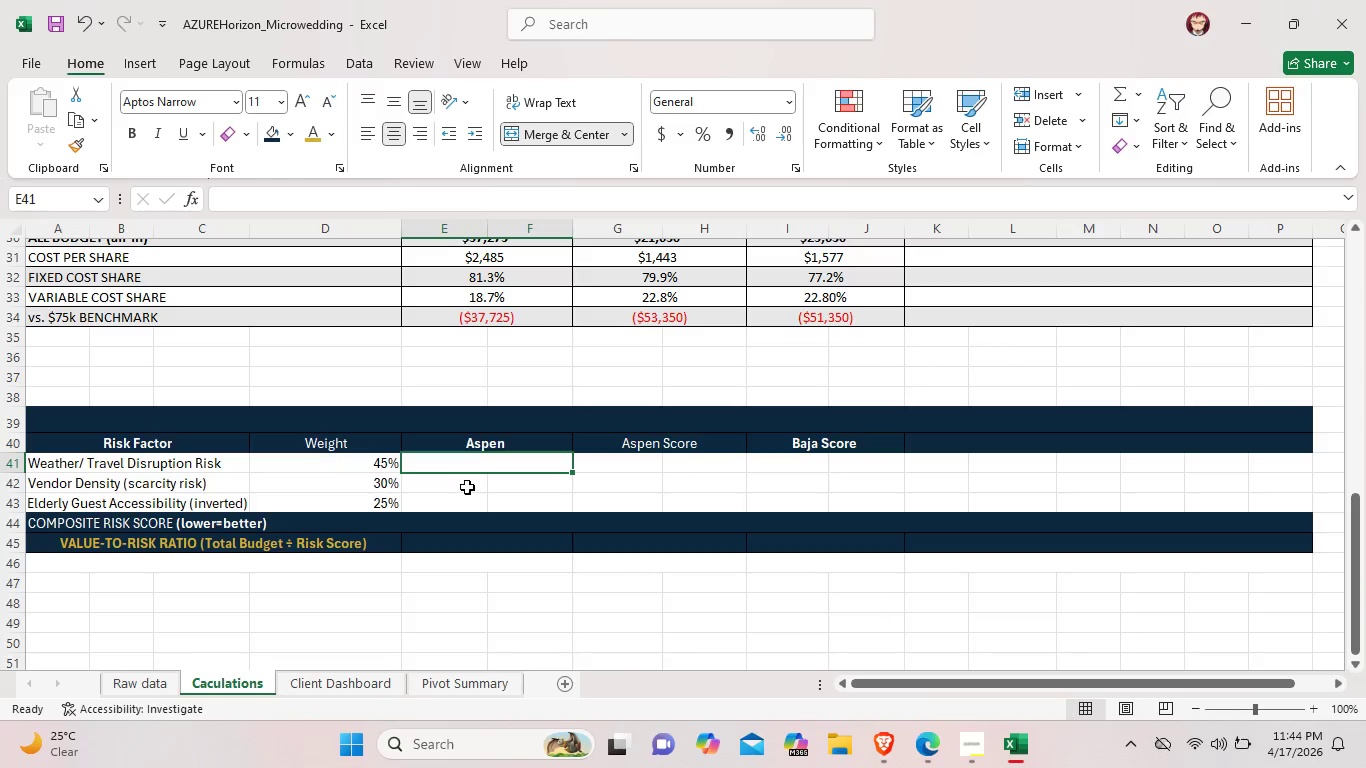 
left_click_drag(start_coordinate=[467, 487], to_coordinate=[510, 485])
 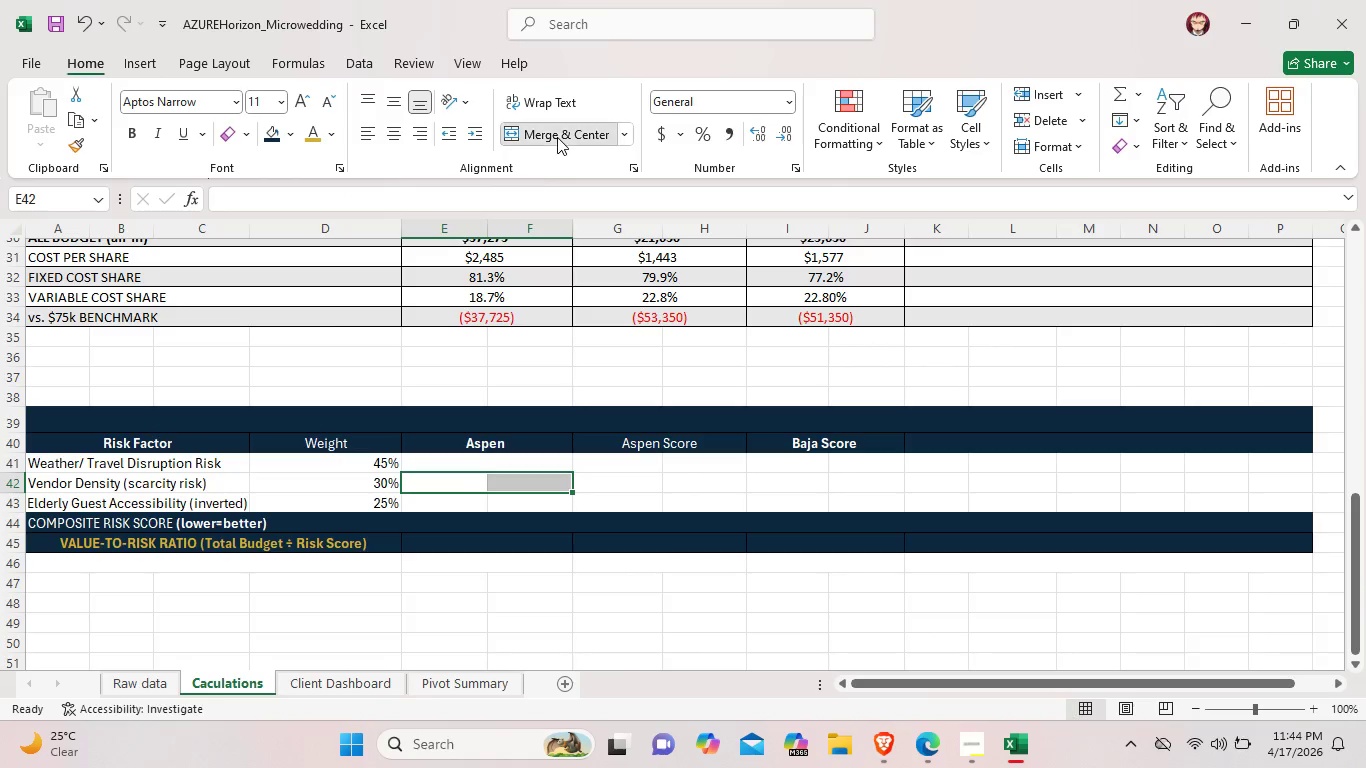 
left_click([557, 137])
 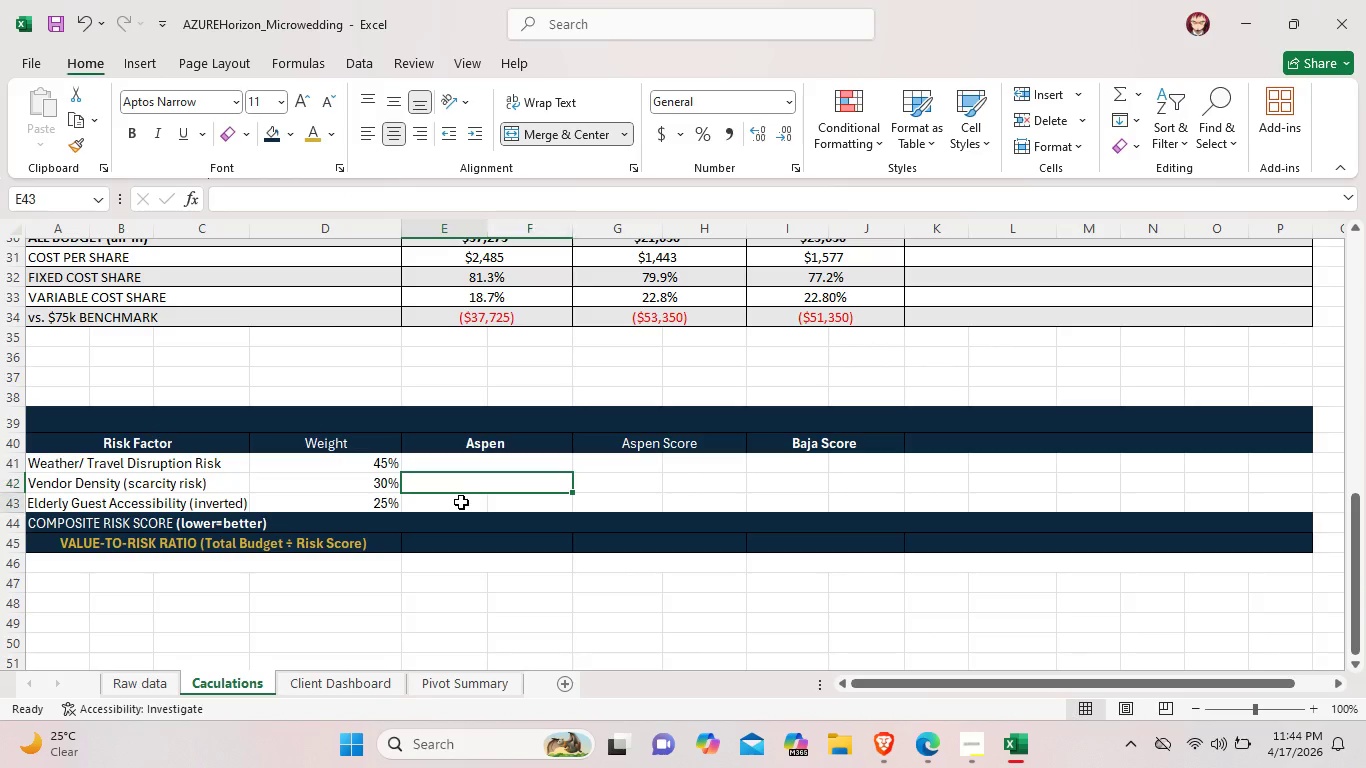 
left_click_drag(start_coordinate=[461, 502], to_coordinate=[510, 509])
 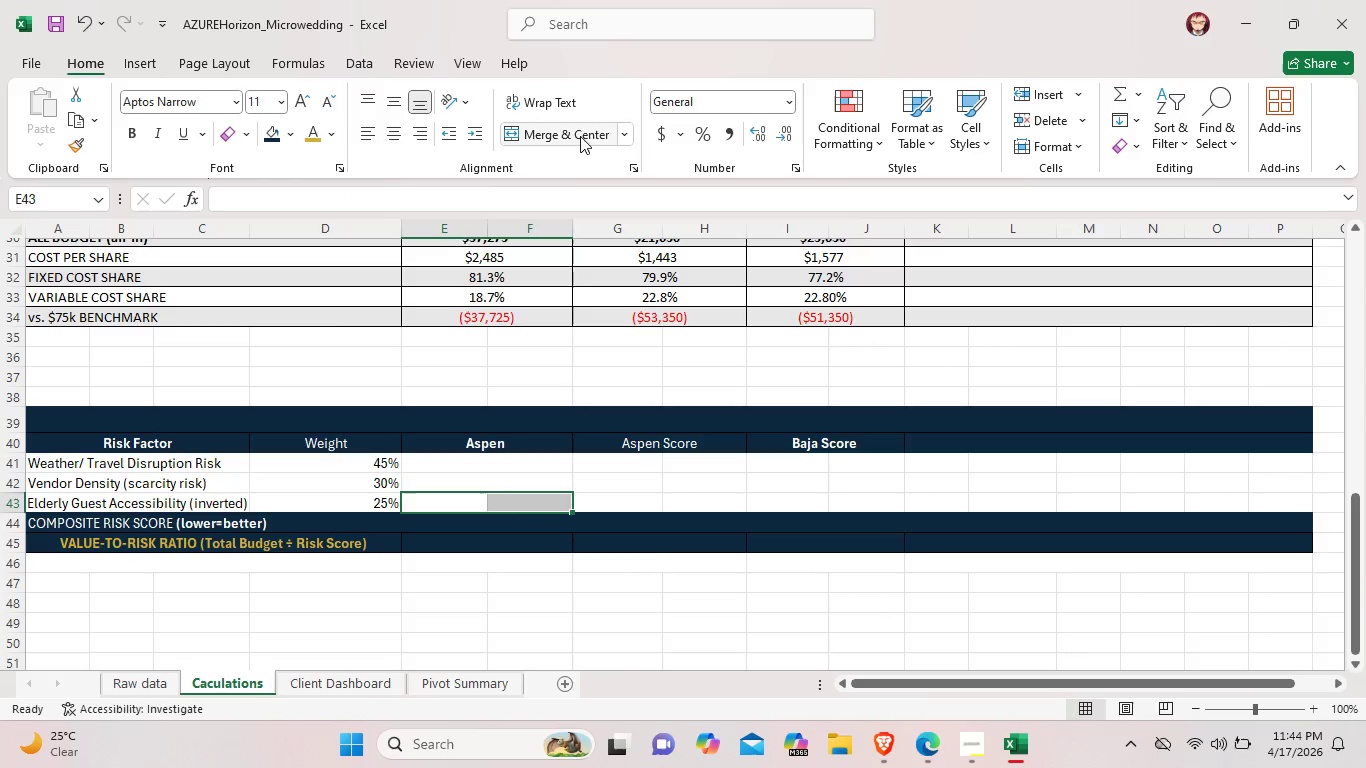 
left_click([580, 136])
 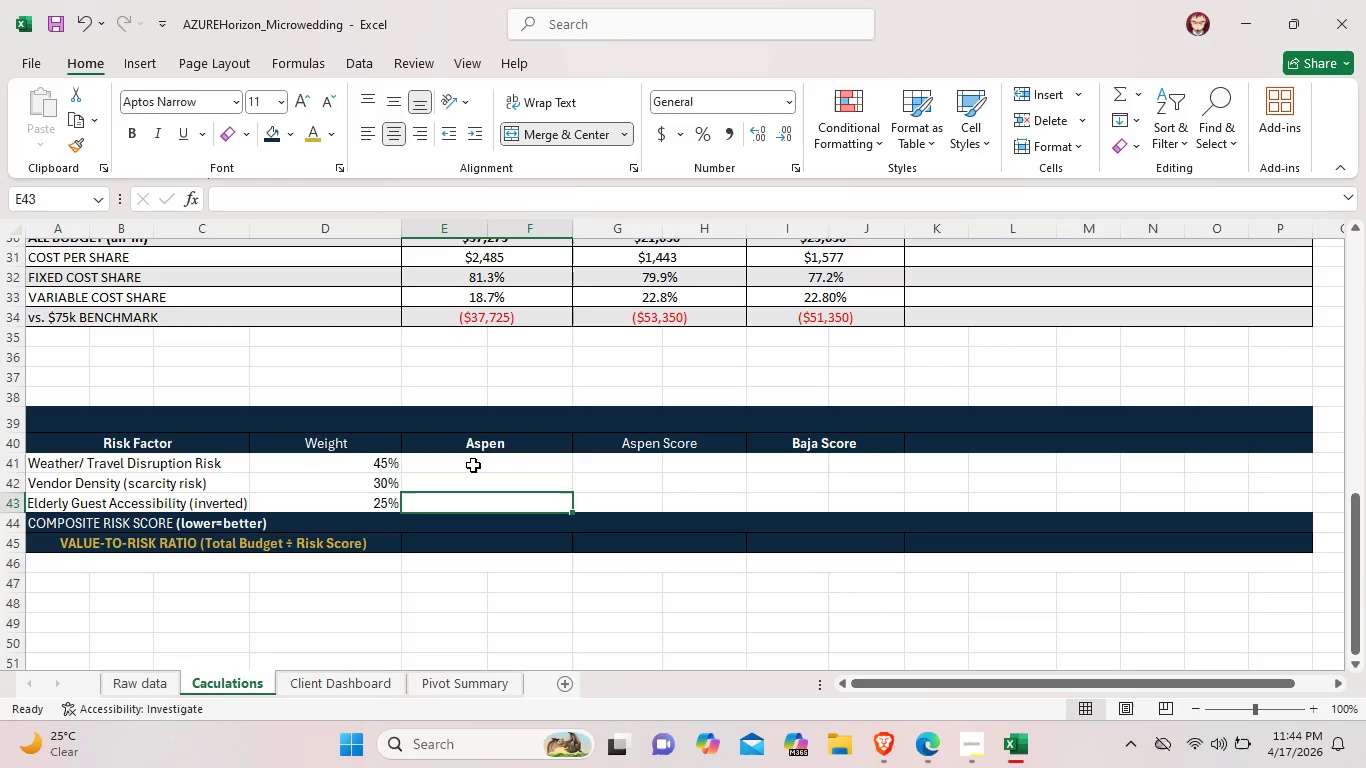 
double_click([473, 464])
 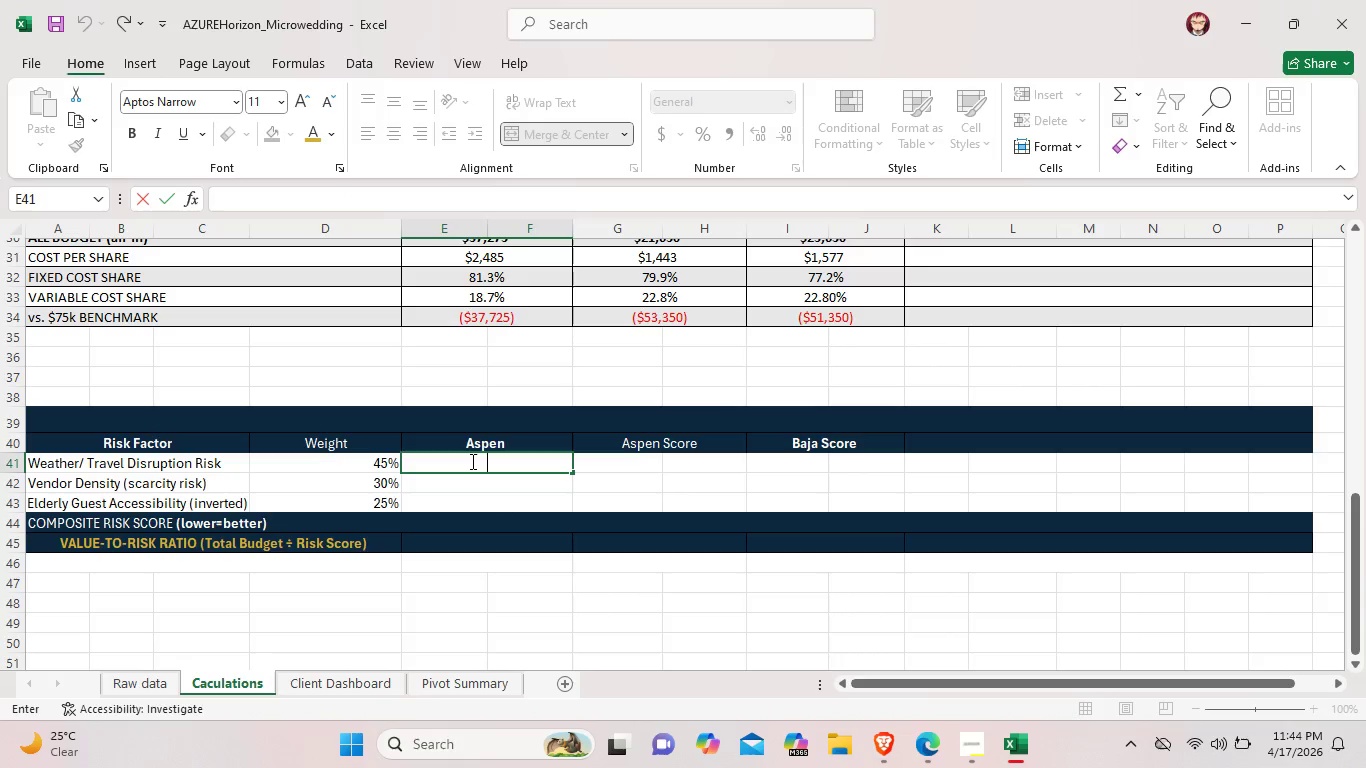 
key(8)
 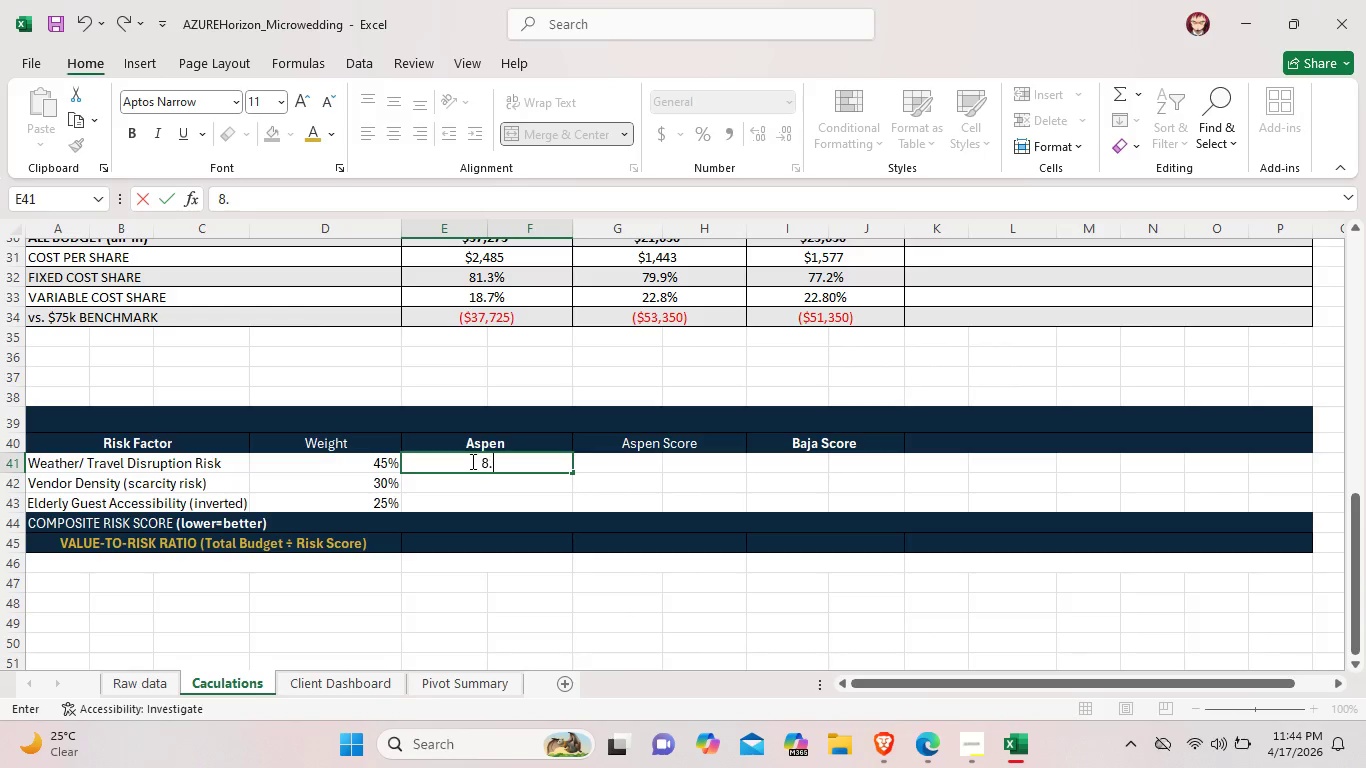 
key(Period)
 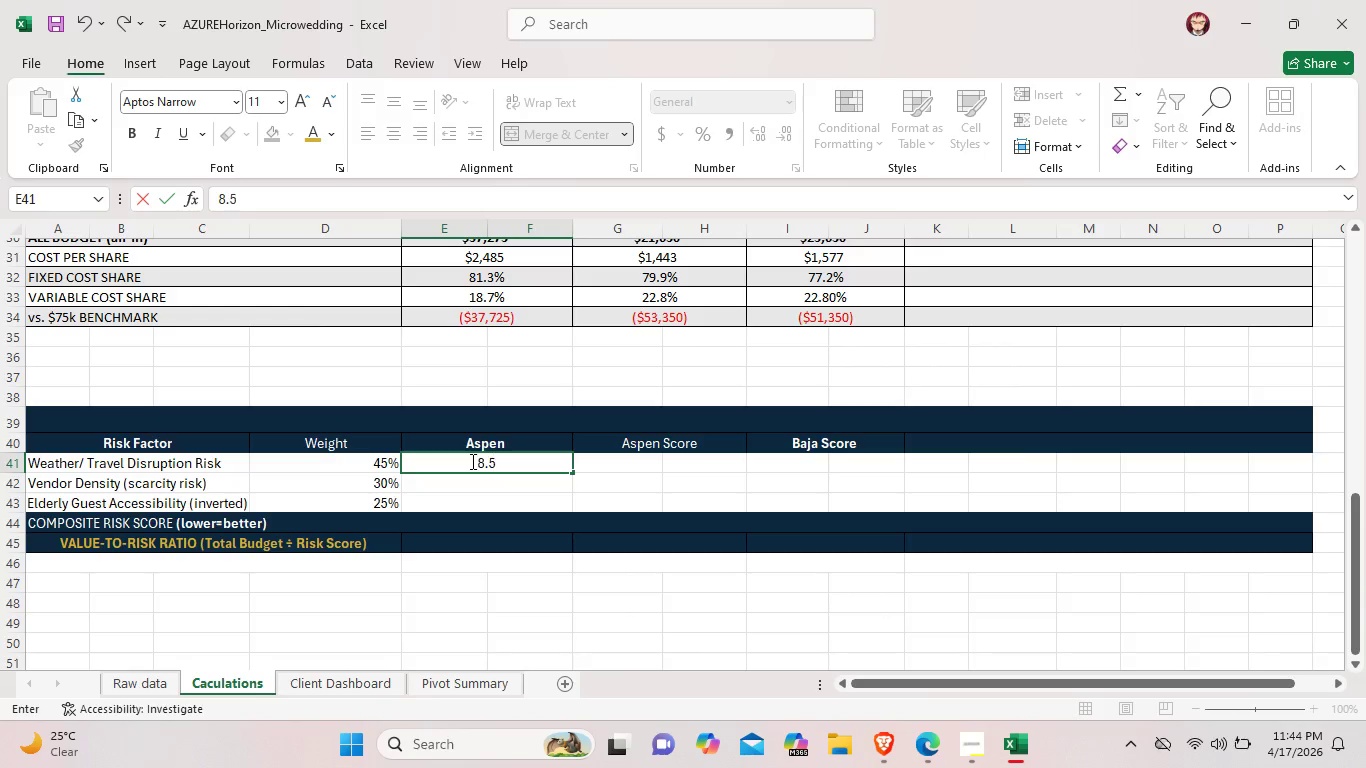 
key(5)
 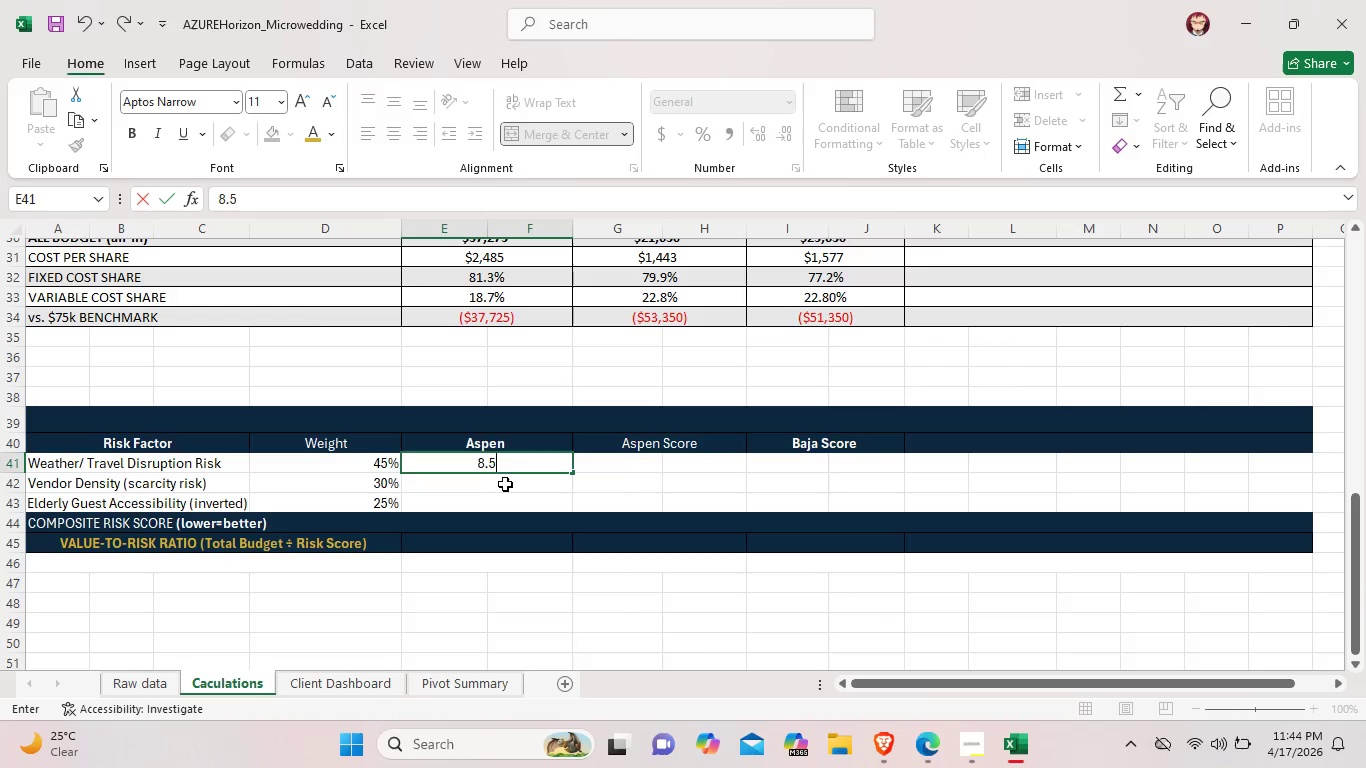 
double_click([506, 482])
 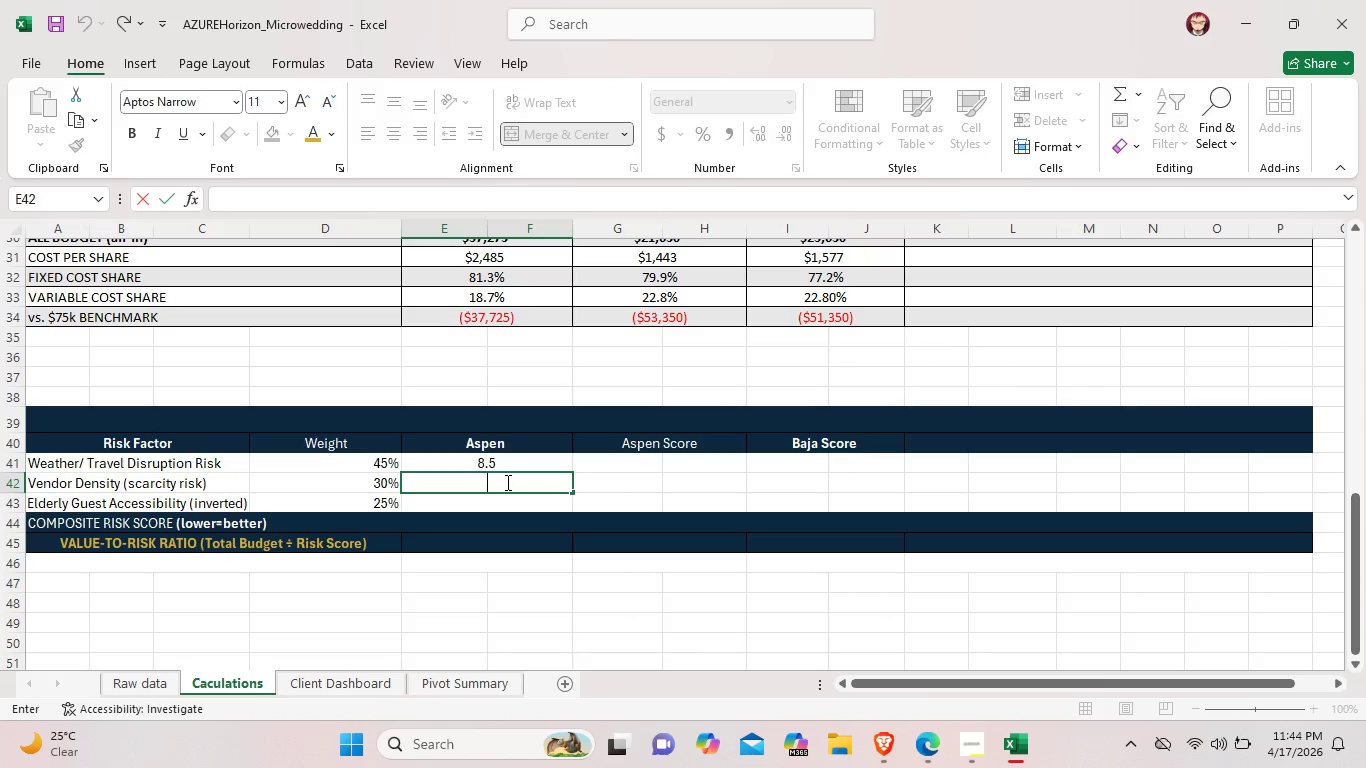 
key(6)
 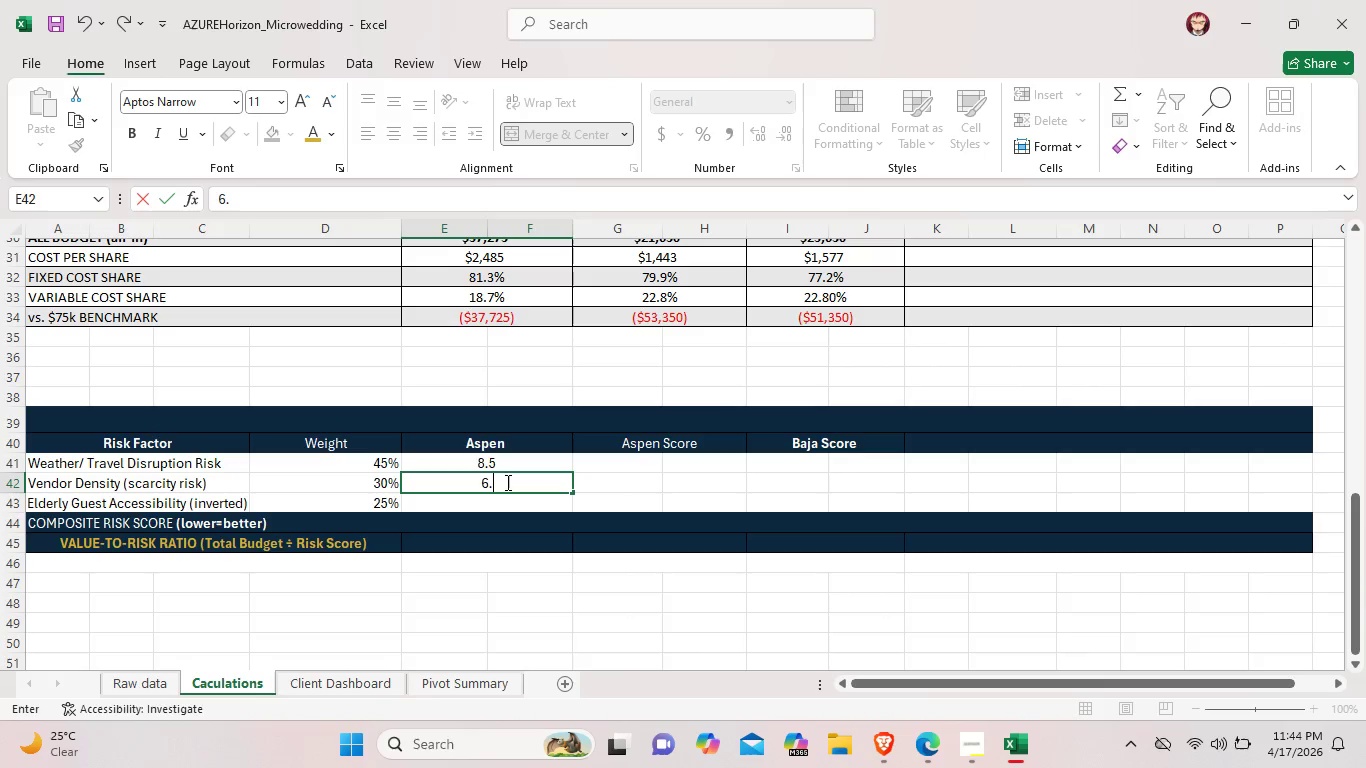 
key(Period)
 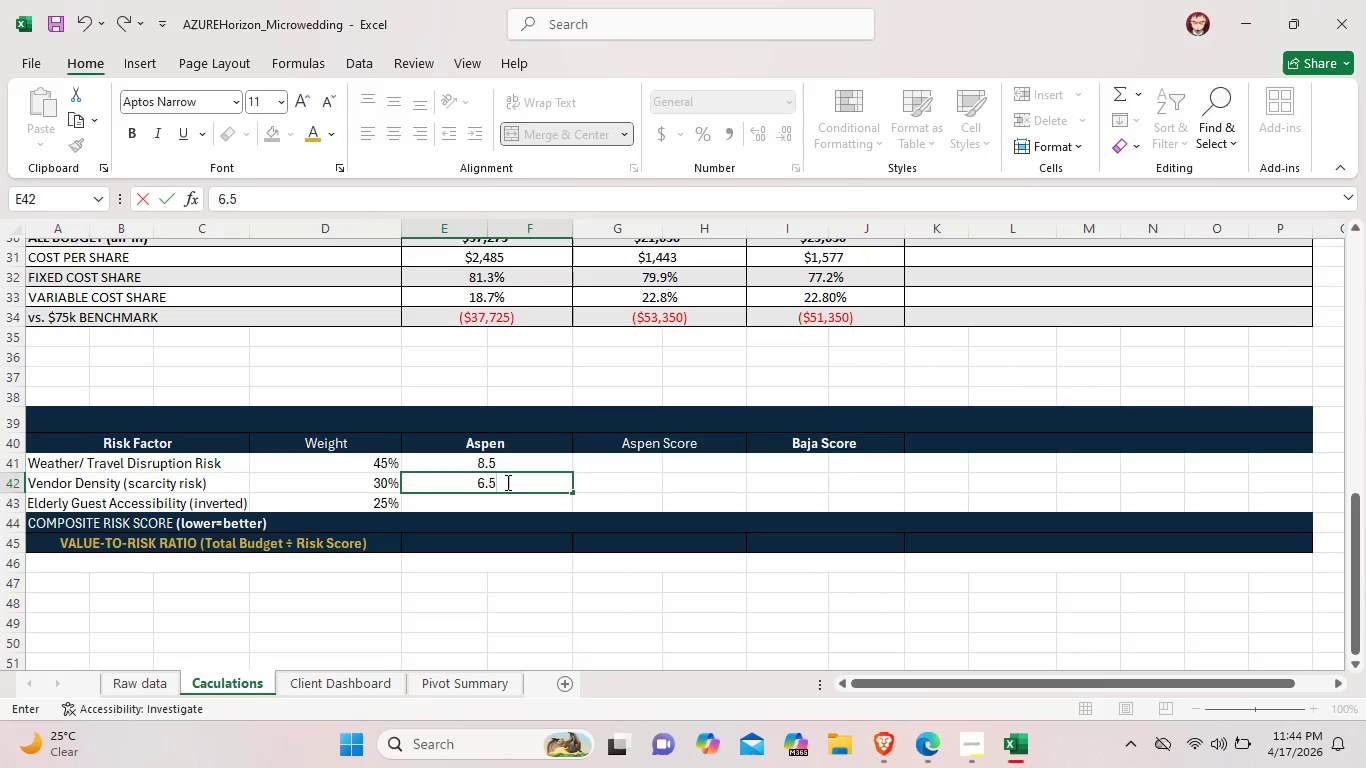 
key(5)
 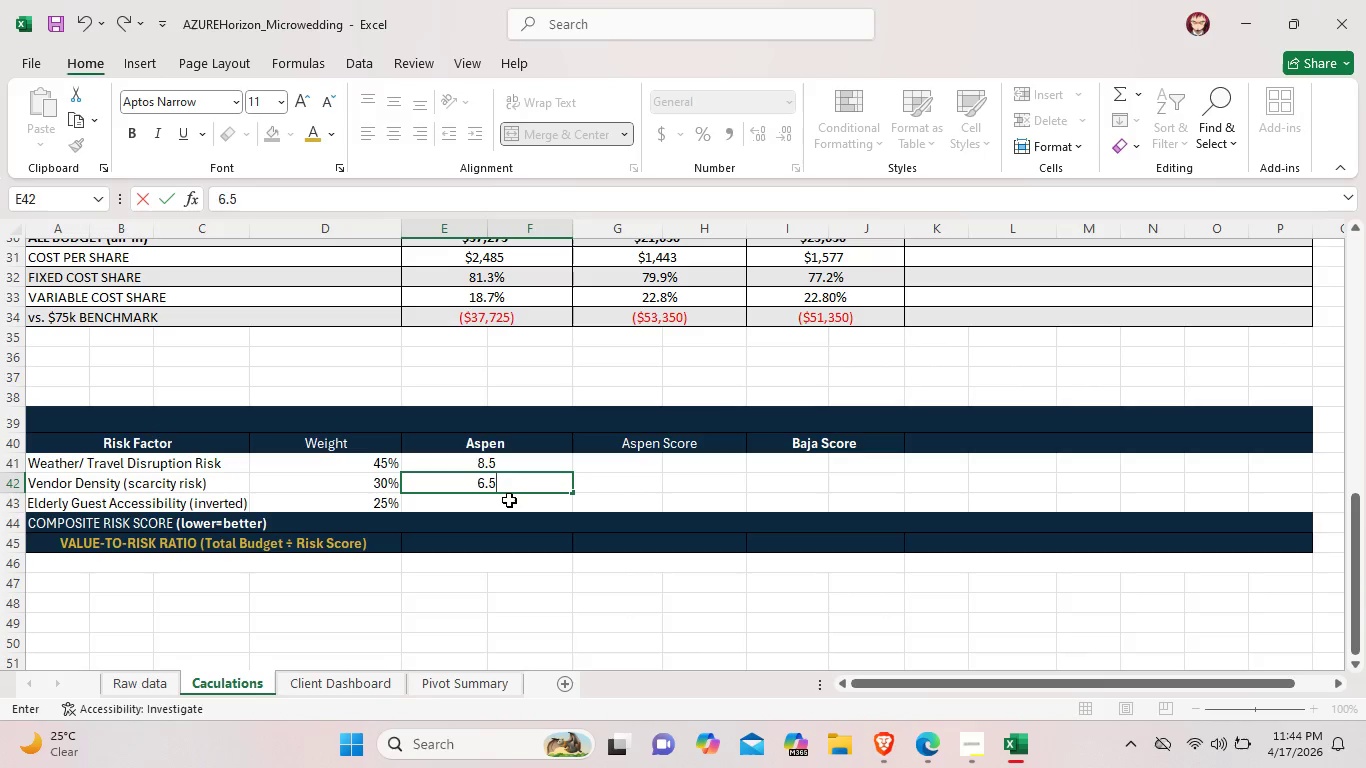 
double_click([509, 500])
 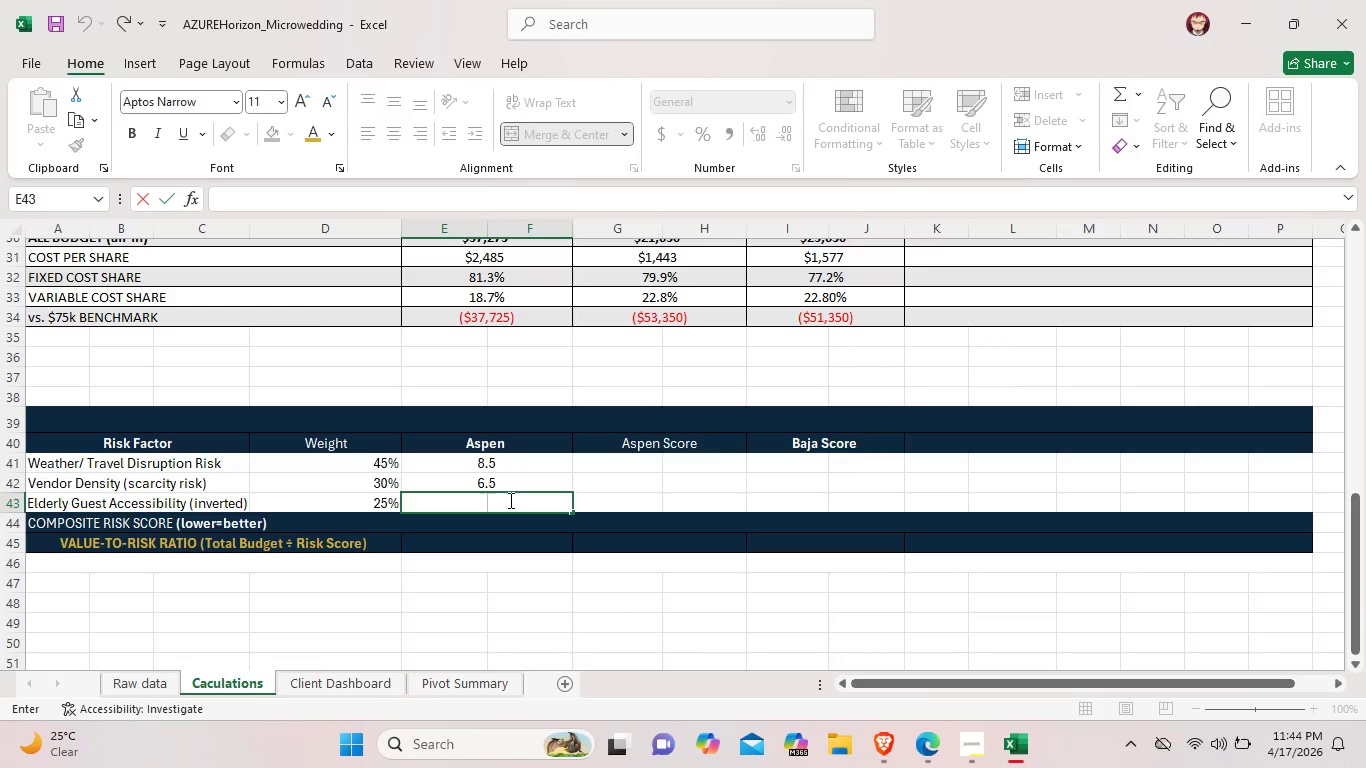 
key(7)
 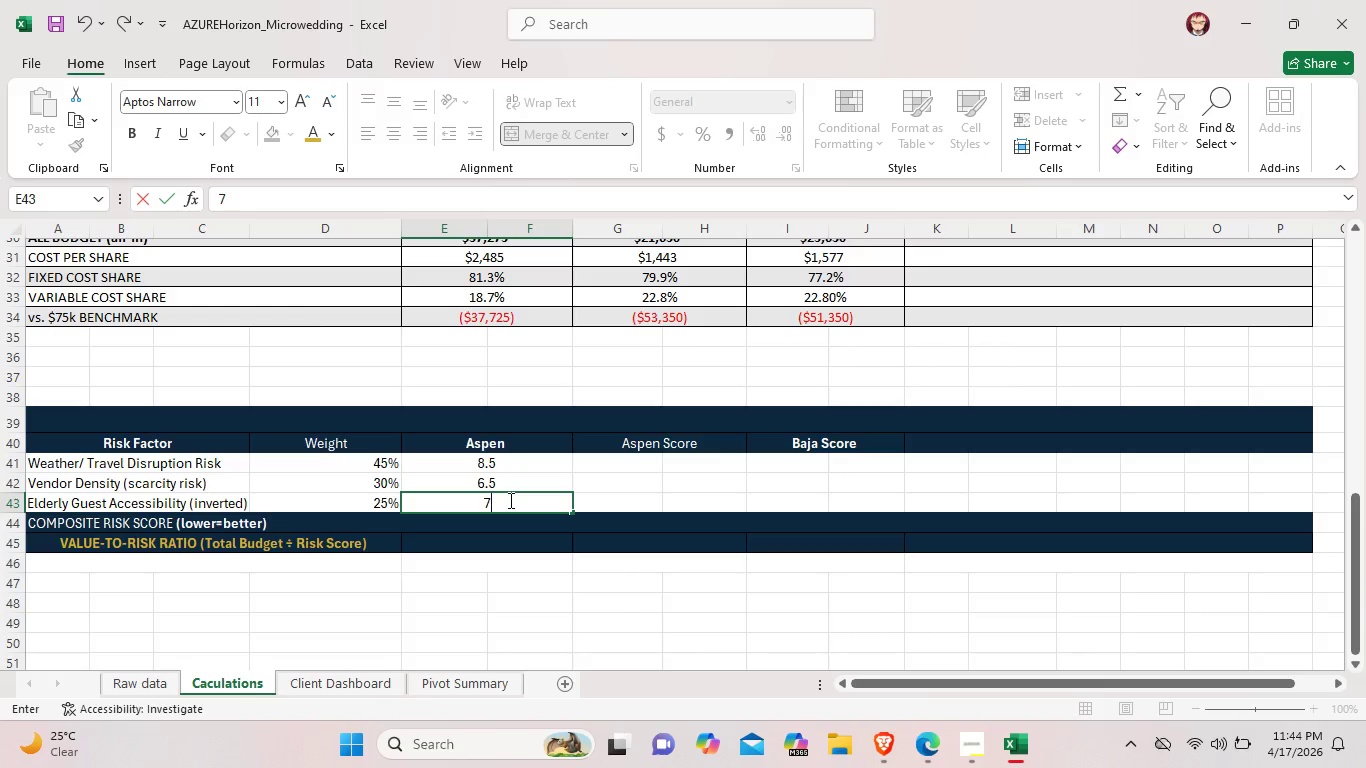 
key(Period)
 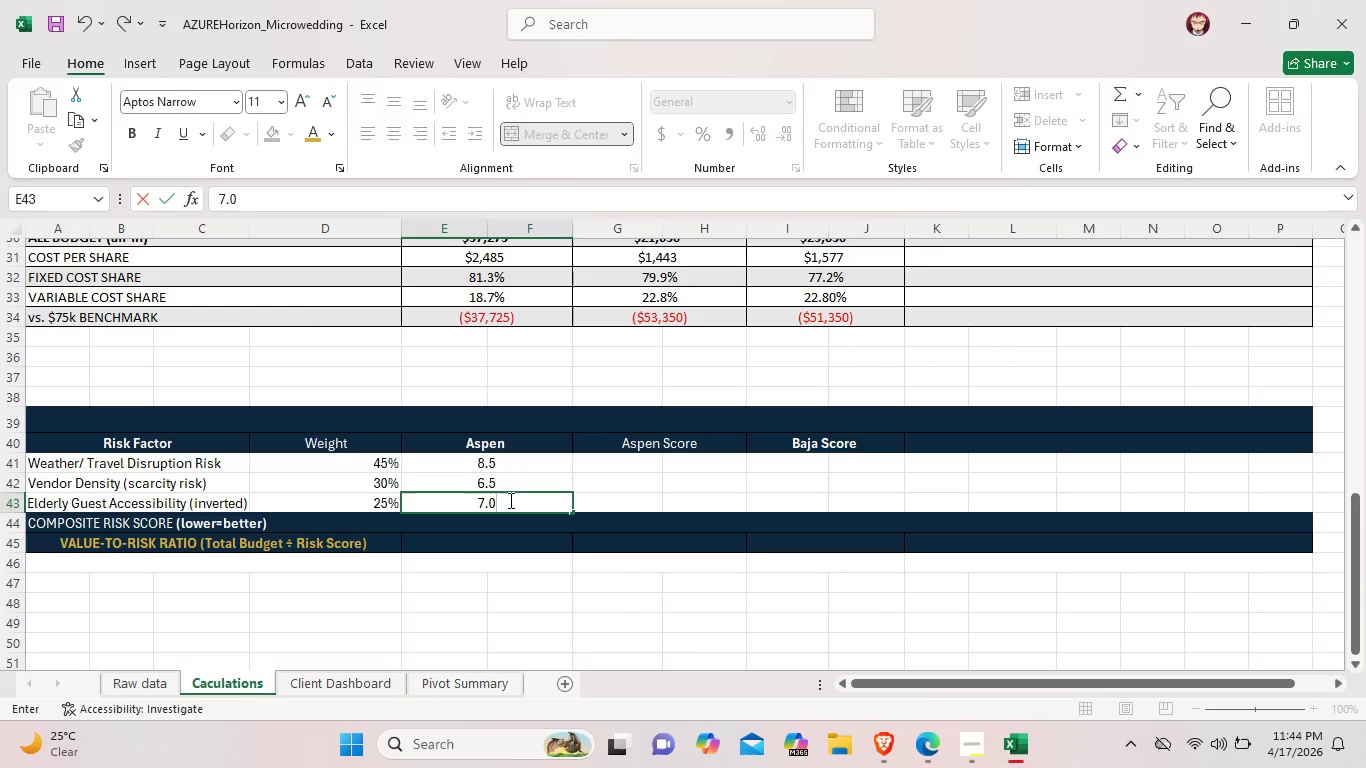 
key(0)
 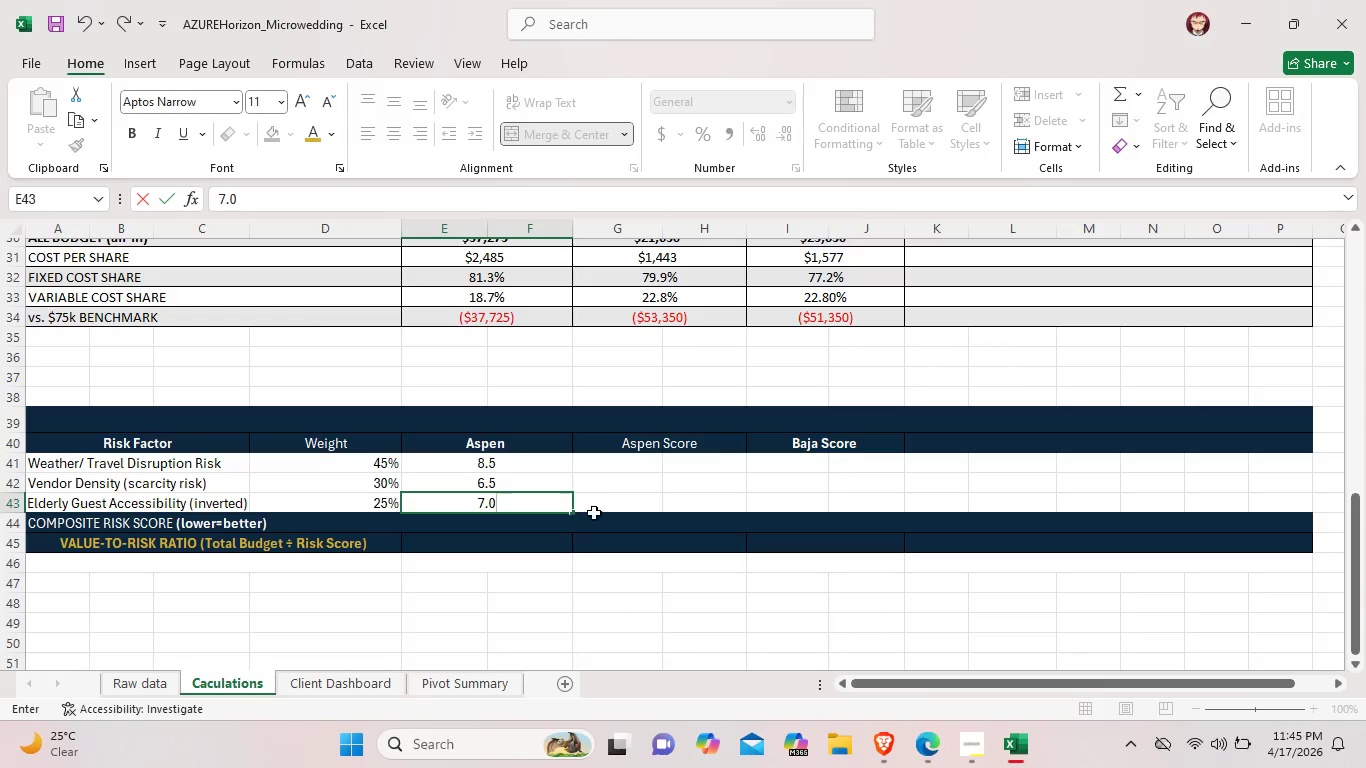 
left_click([607, 503])
 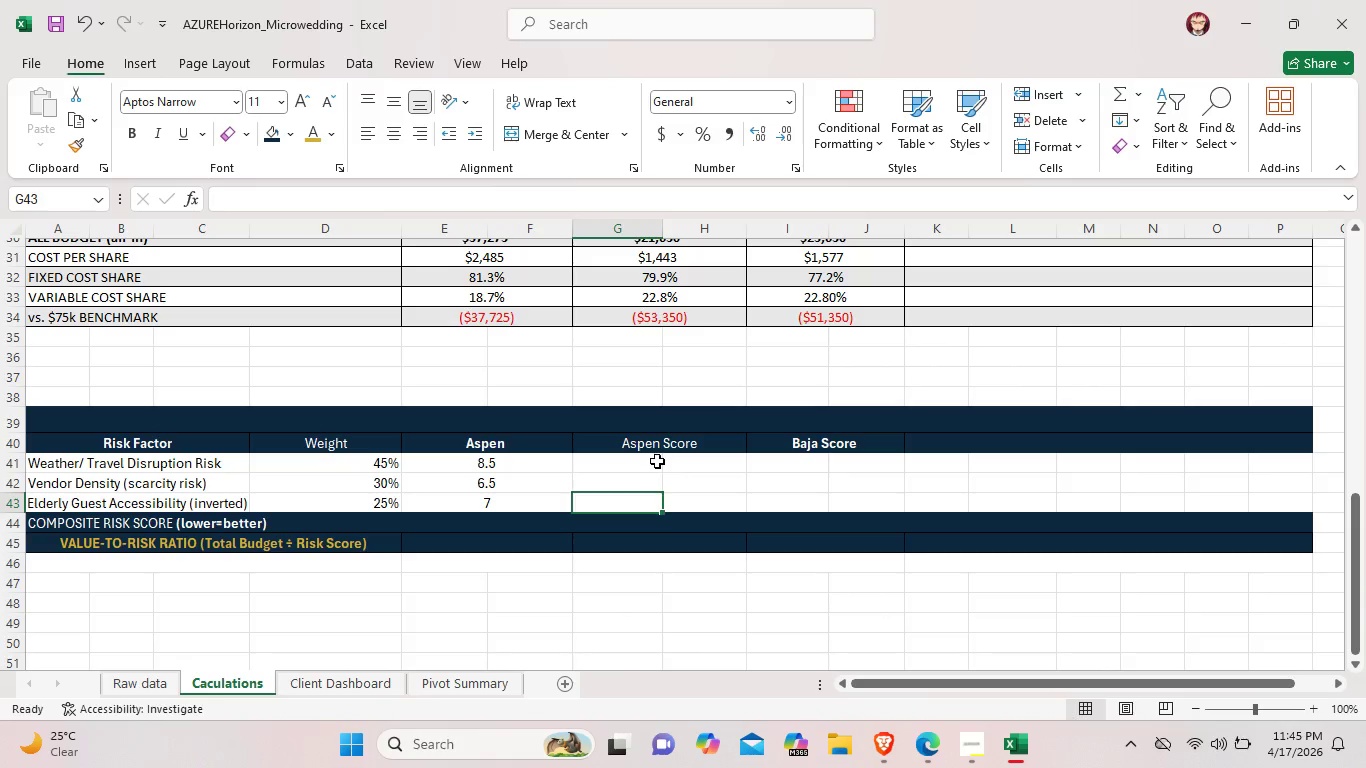 
left_click_drag(start_coordinate=[657, 461], to_coordinate=[696, 461])
 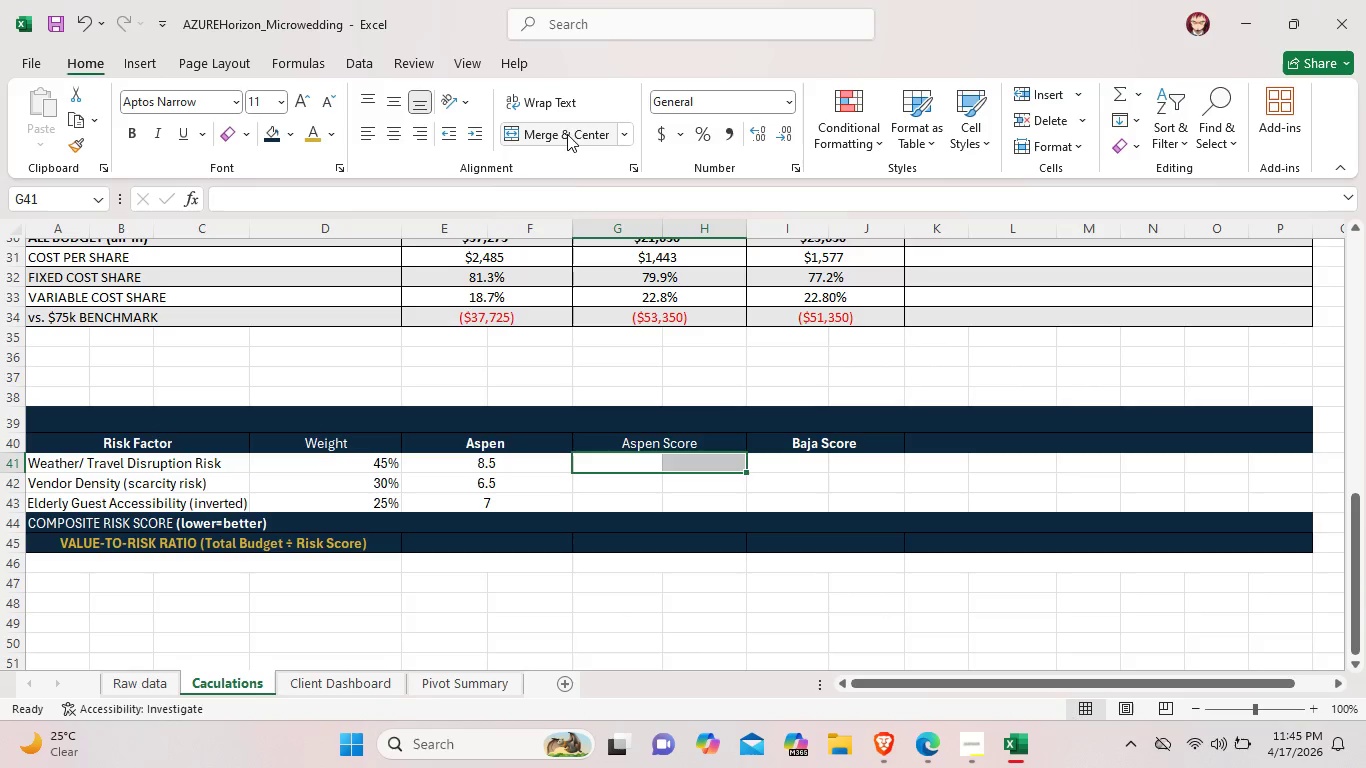 
left_click([567, 134])
 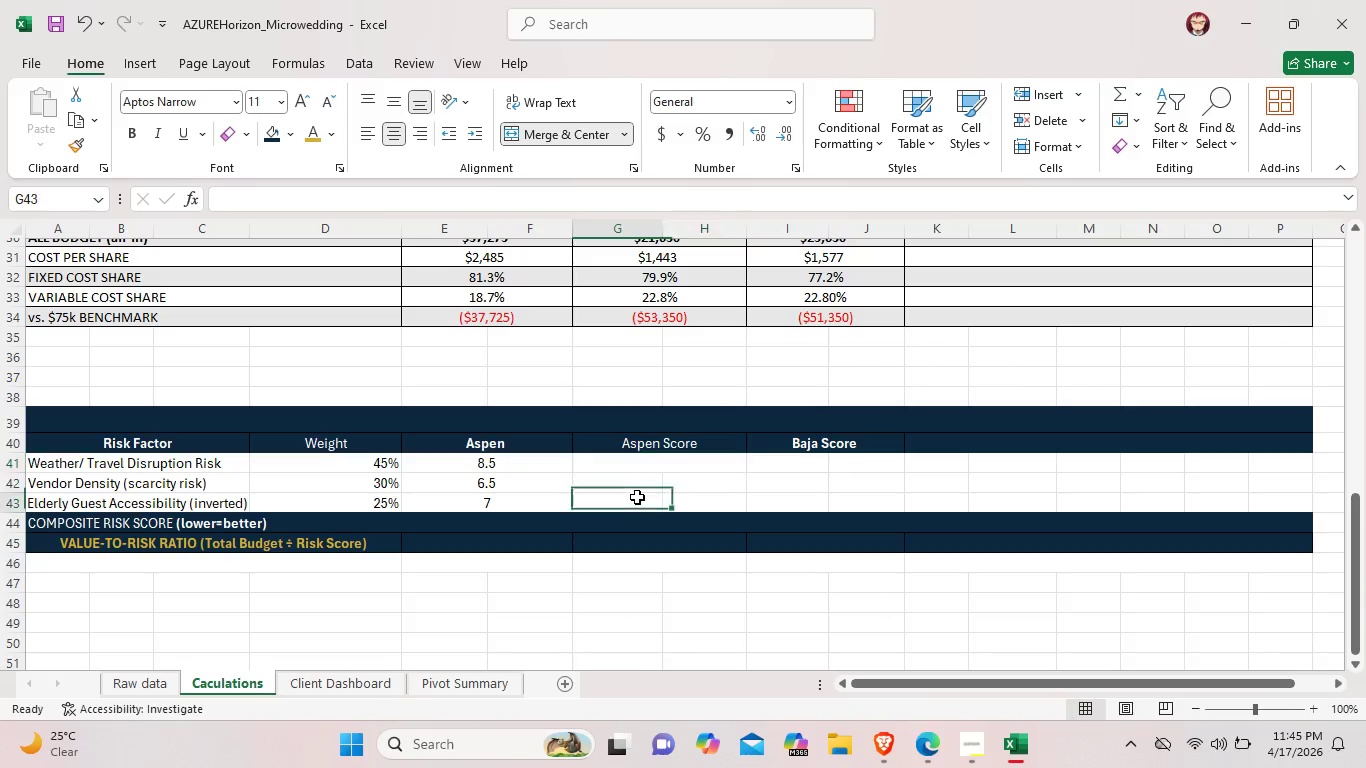 
left_click_drag(start_coordinate=[637, 497], to_coordinate=[684, 493])
 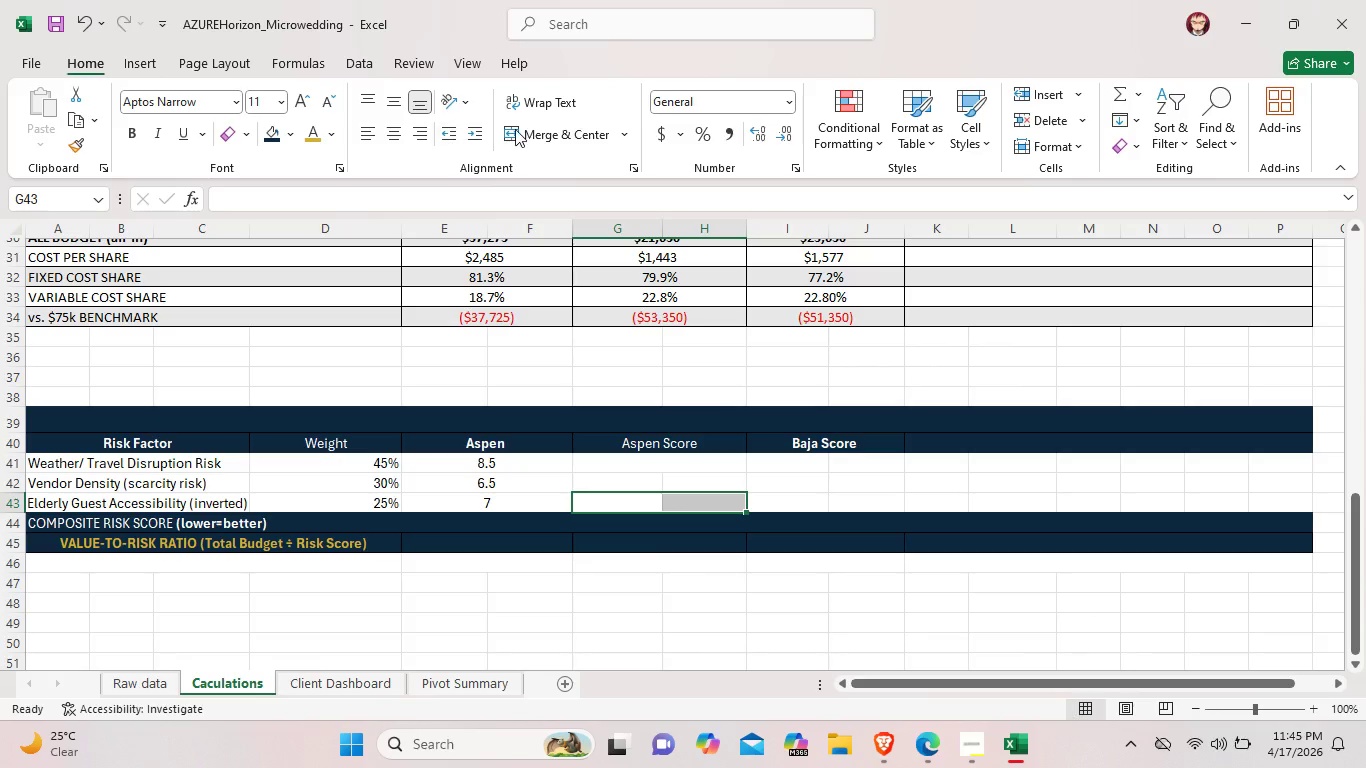 
left_click([524, 129])
 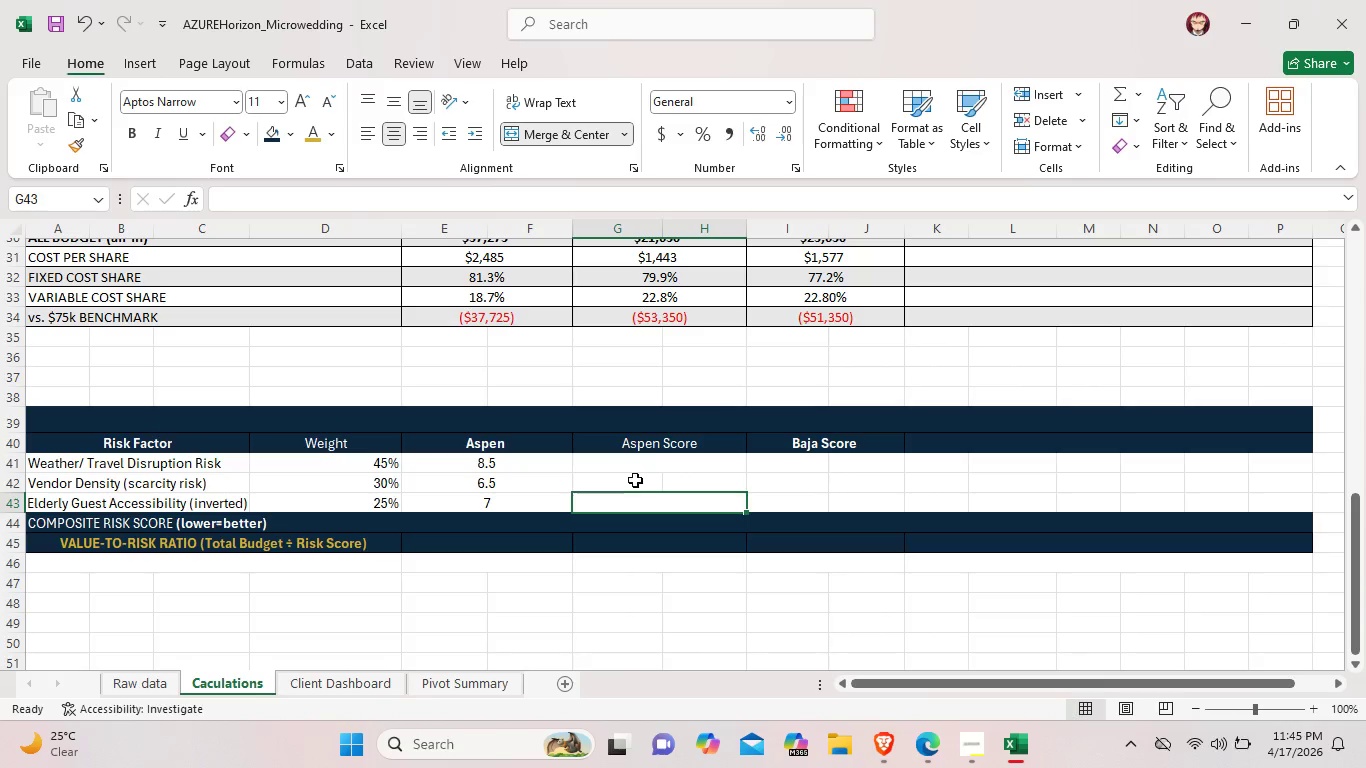 
left_click_drag(start_coordinate=[635, 480], to_coordinate=[680, 479])
 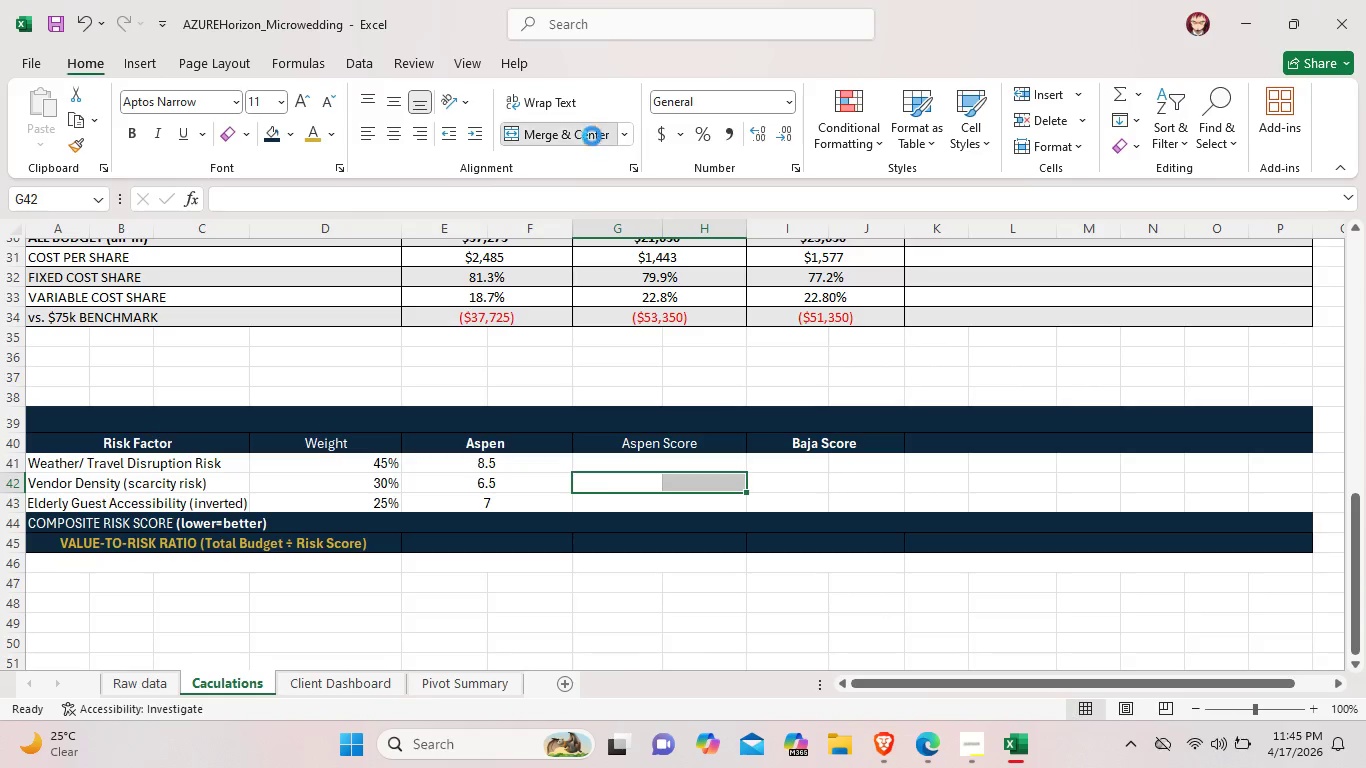 
left_click([592, 136])
 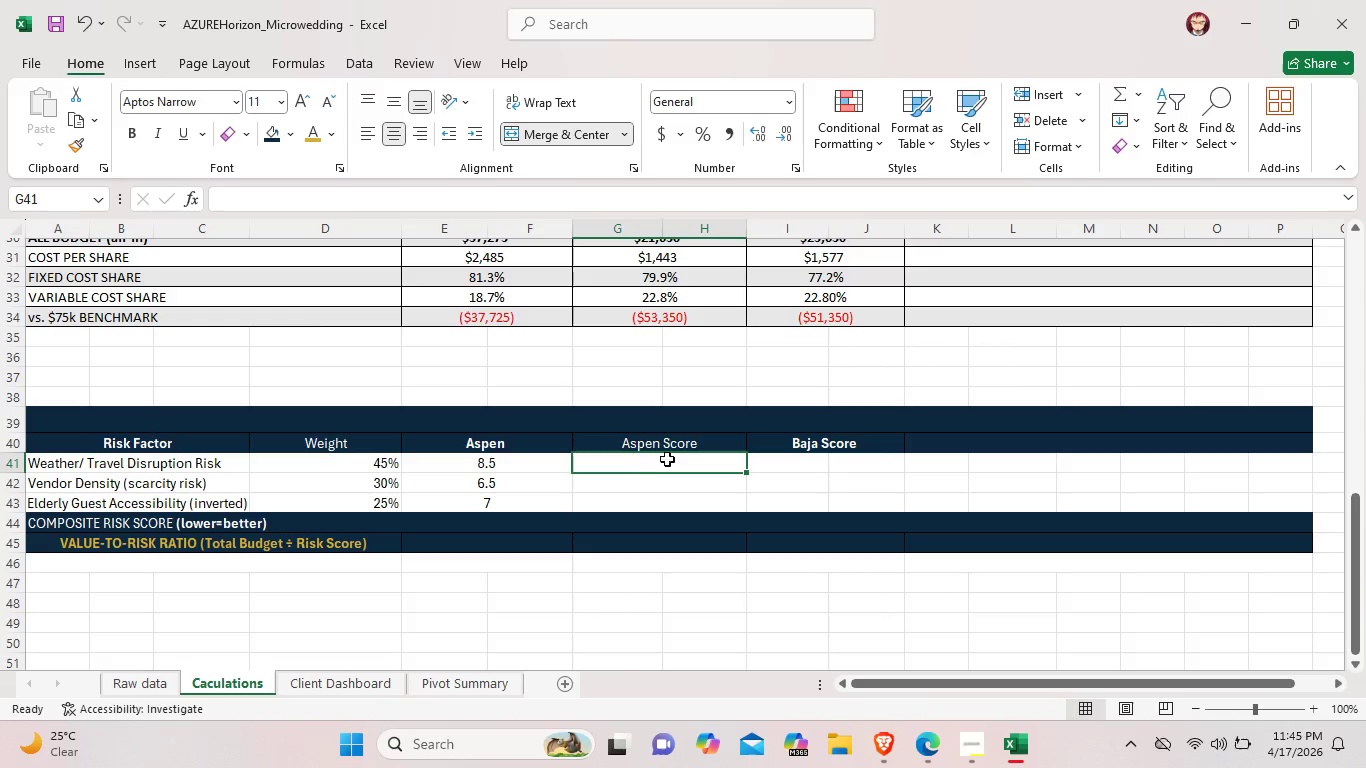 
double_click([667, 459])
 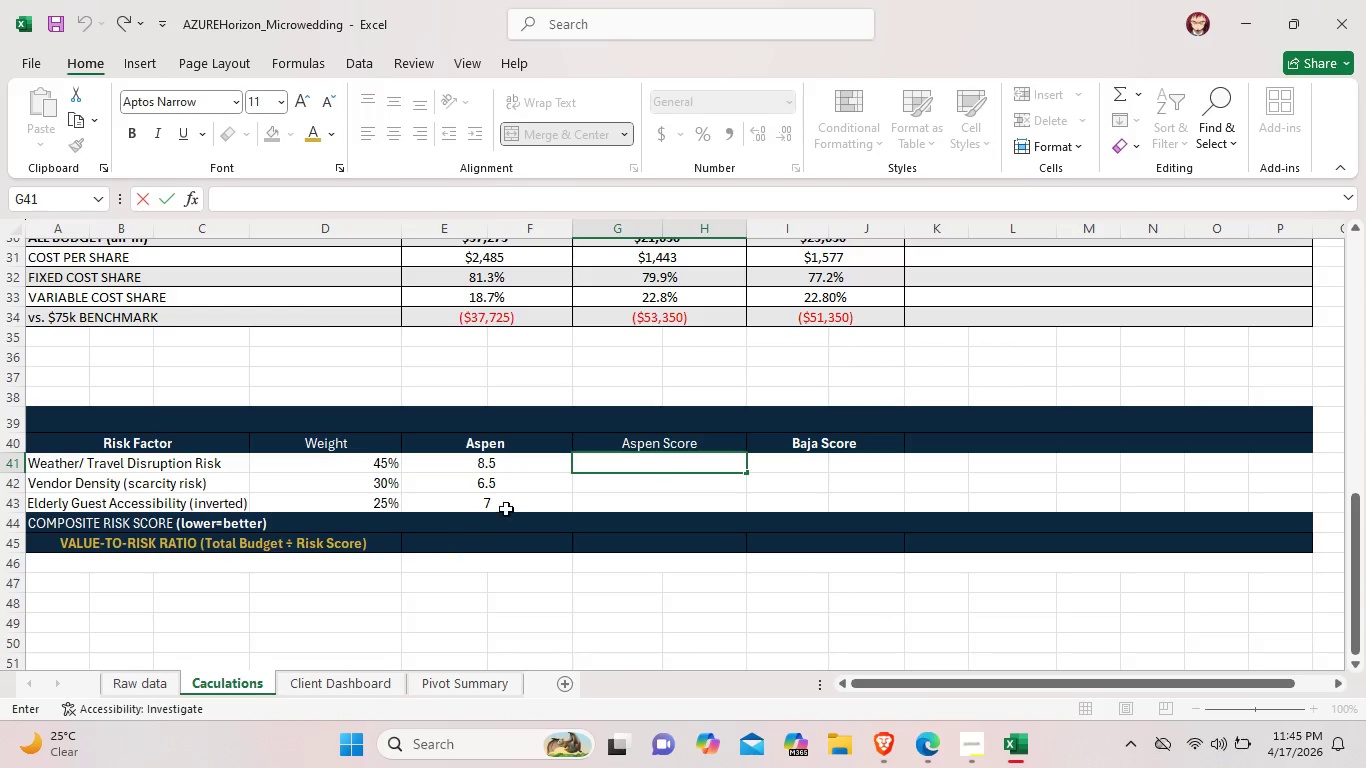 
left_click([507, 497])
 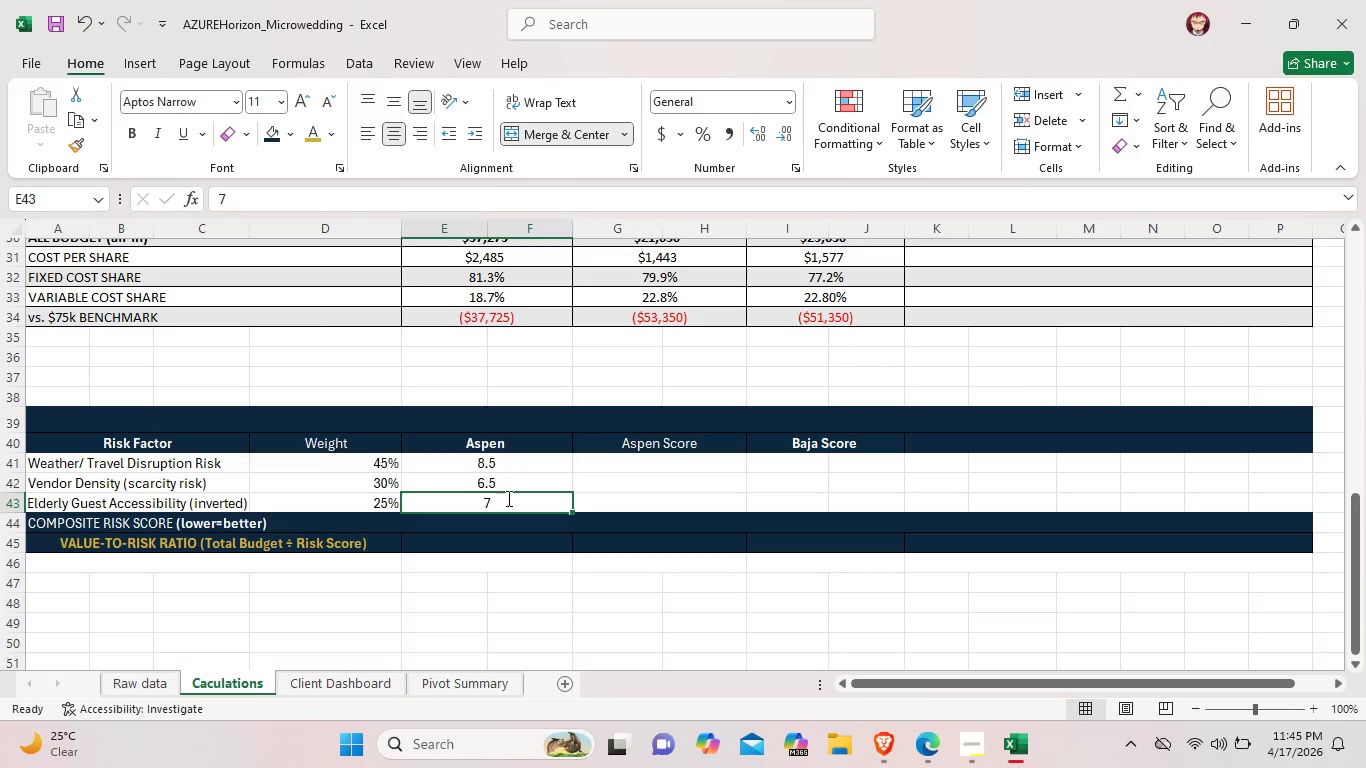 
double_click([507, 498])
 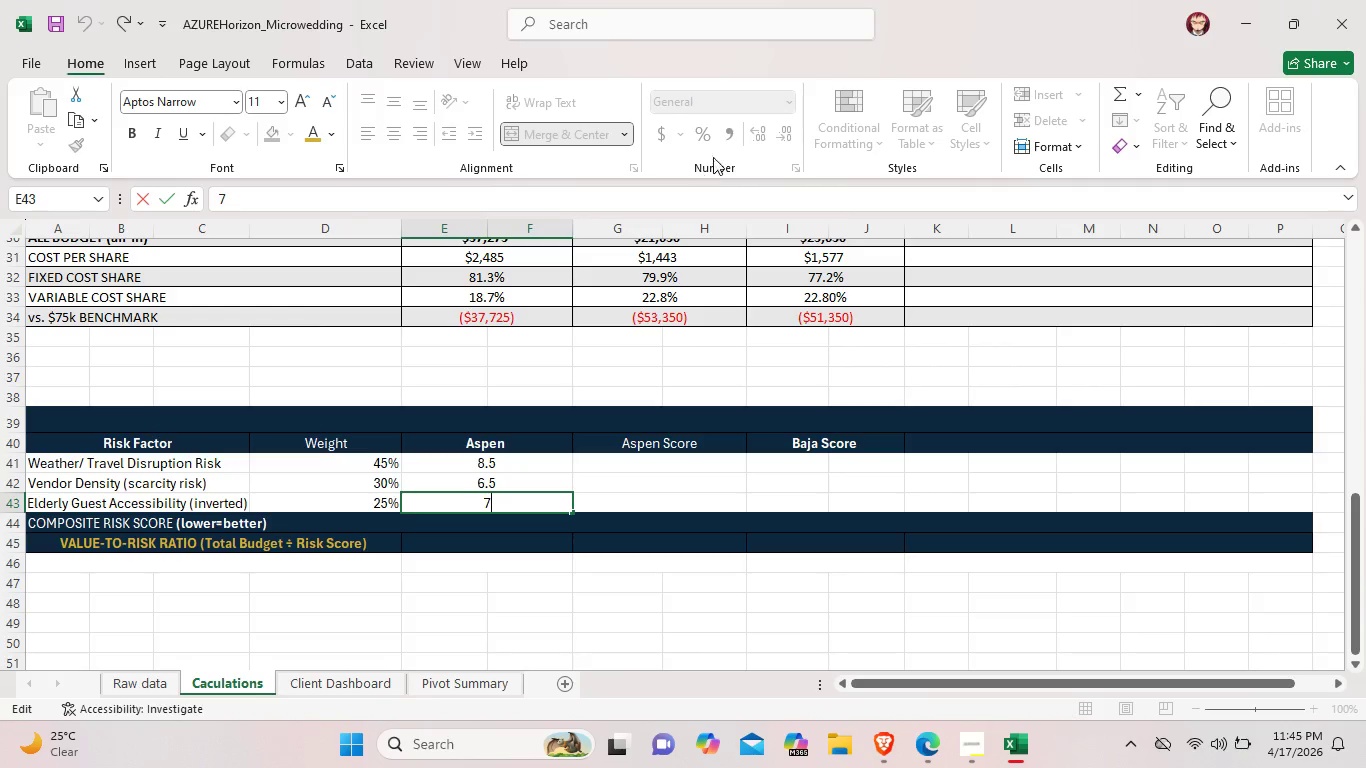 
left_click([671, 620])
 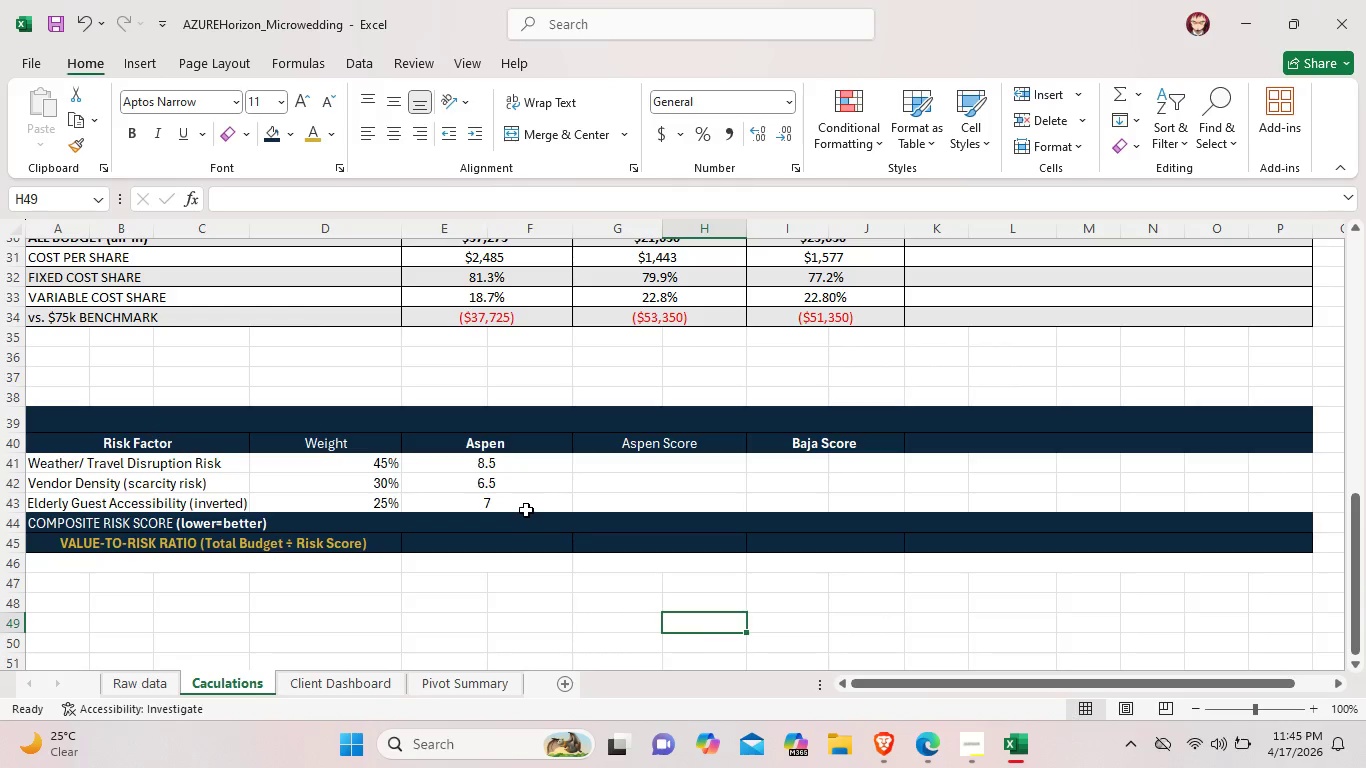 
left_click([526, 510])
 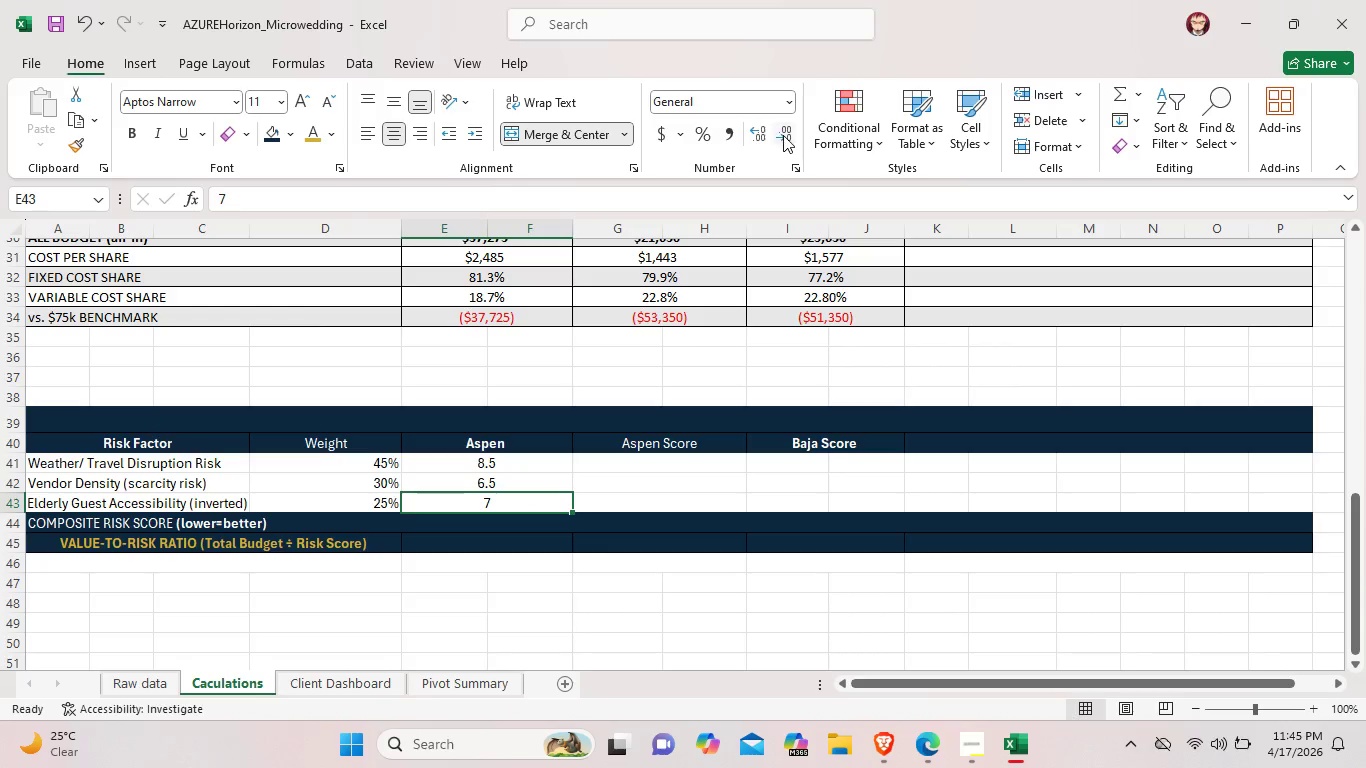 
left_click([785, 133])
 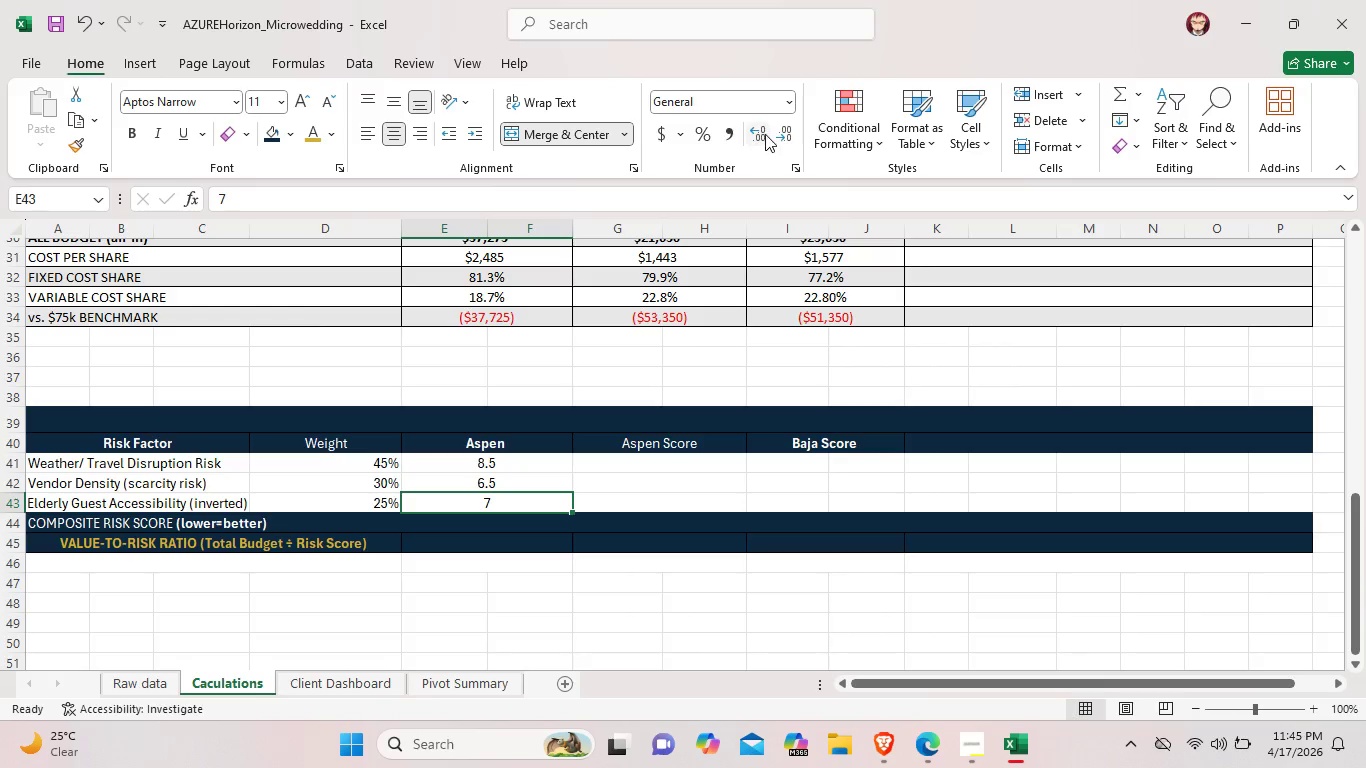 
left_click([763, 132])
 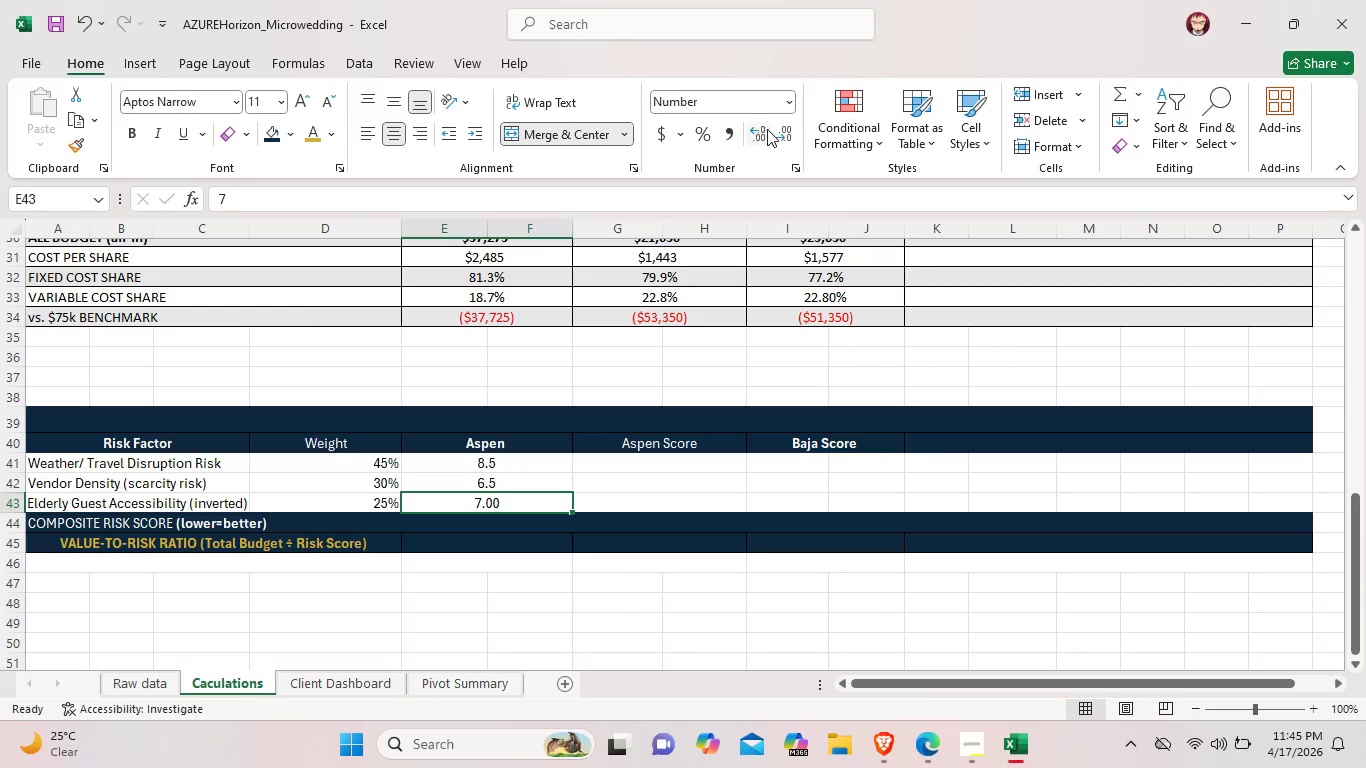 
left_click([784, 131])
 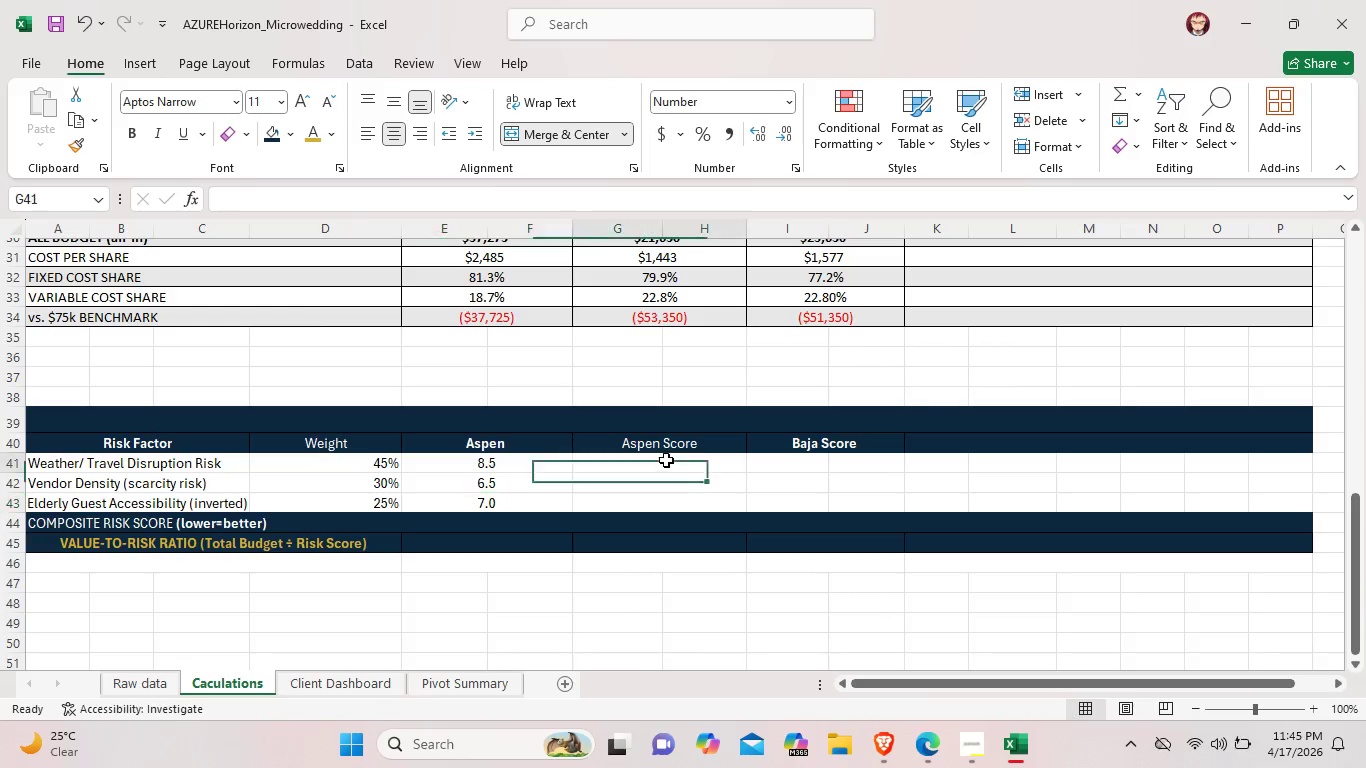 
double_click([666, 459])
 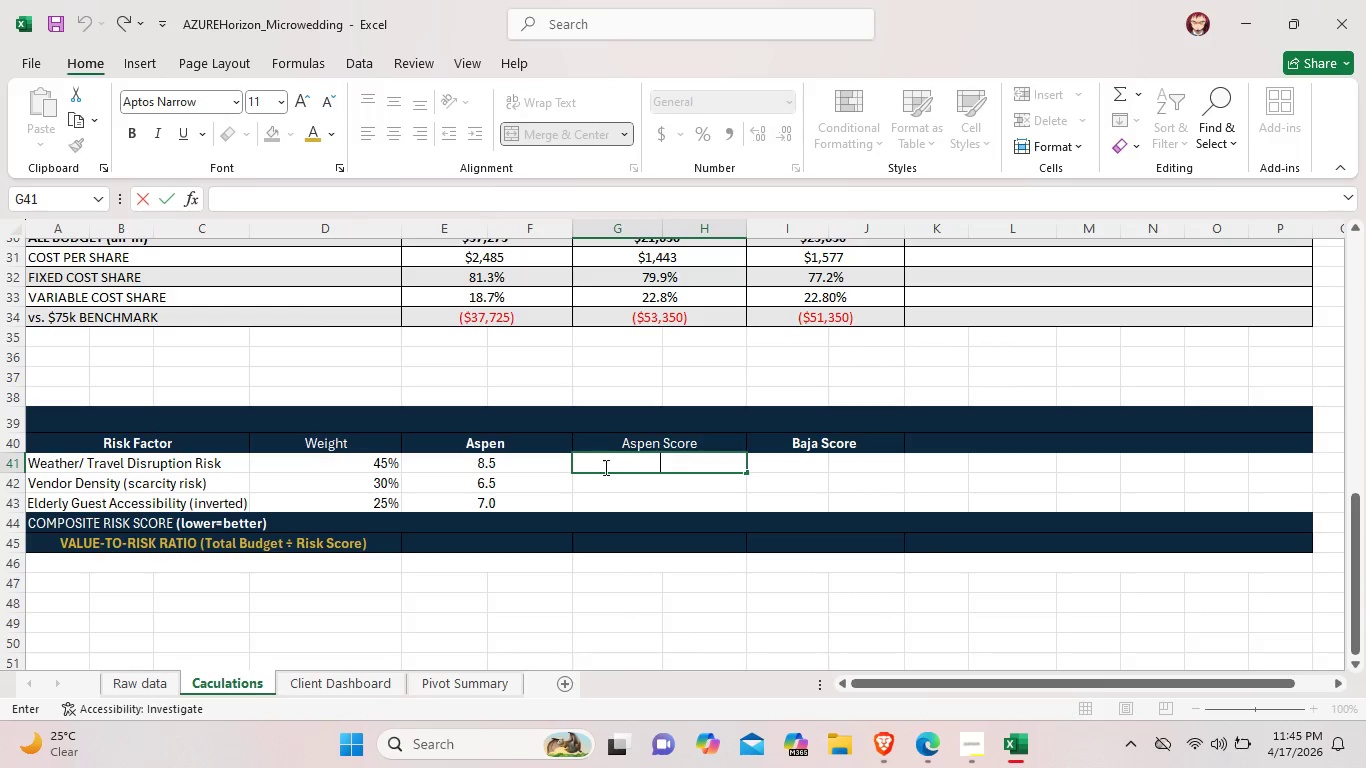 
left_click_drag(start_coordinate=[544, 458], to_coordinate=[551, 500])
 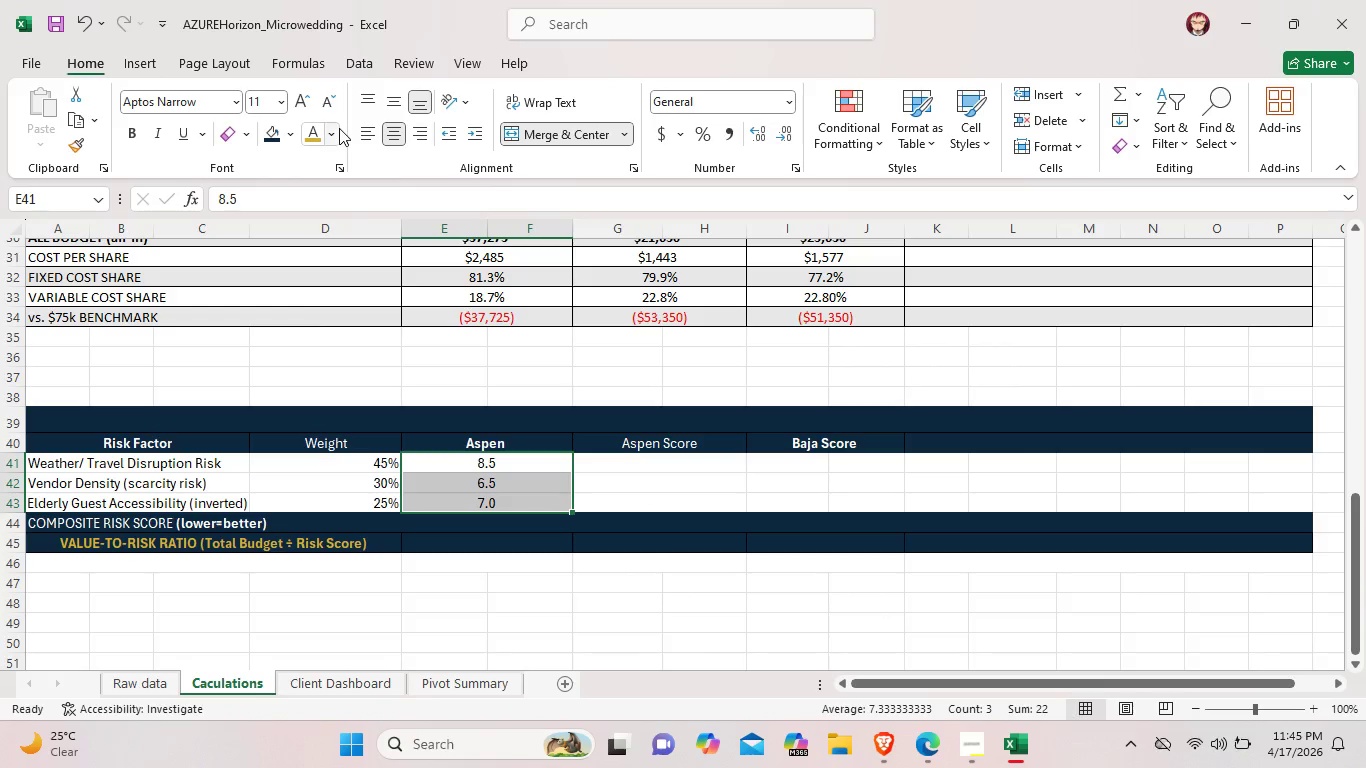 
left_click([332, 130])
 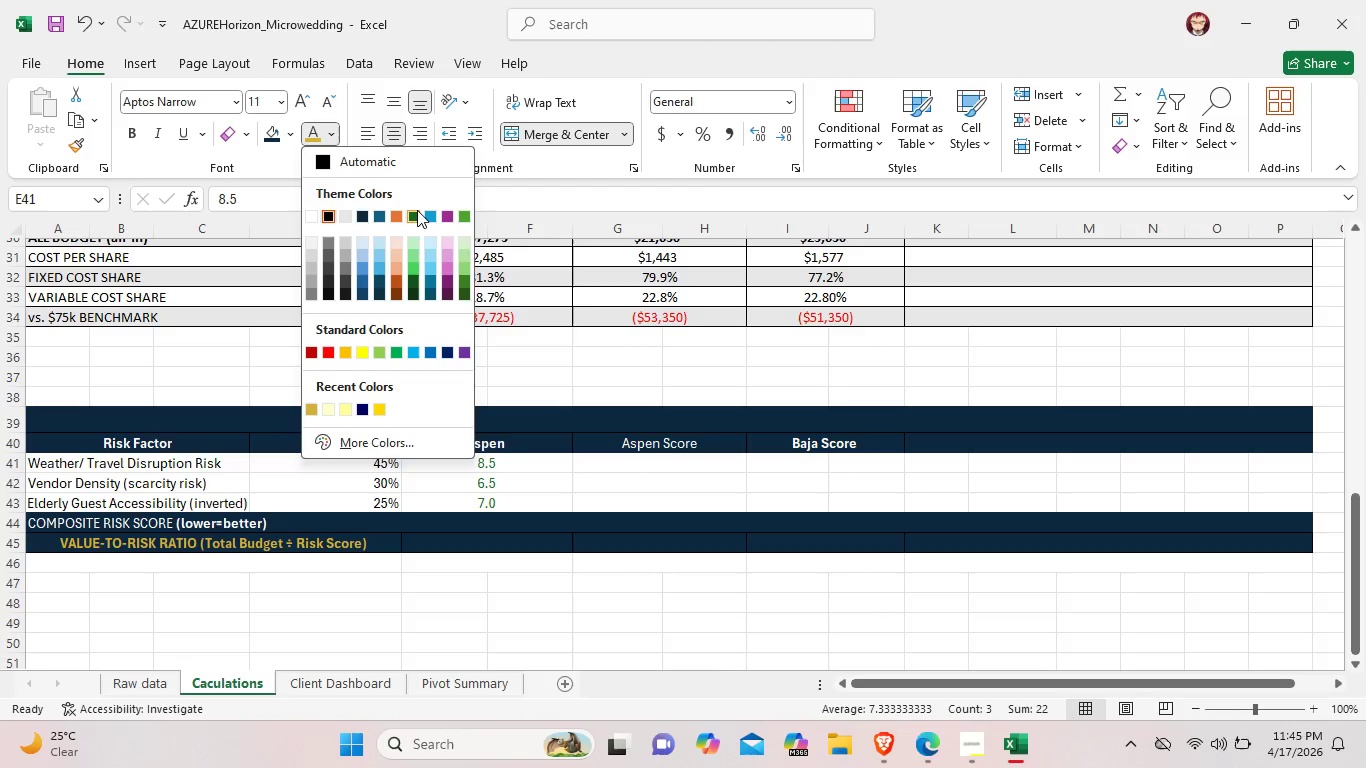 
wait(5.42)
 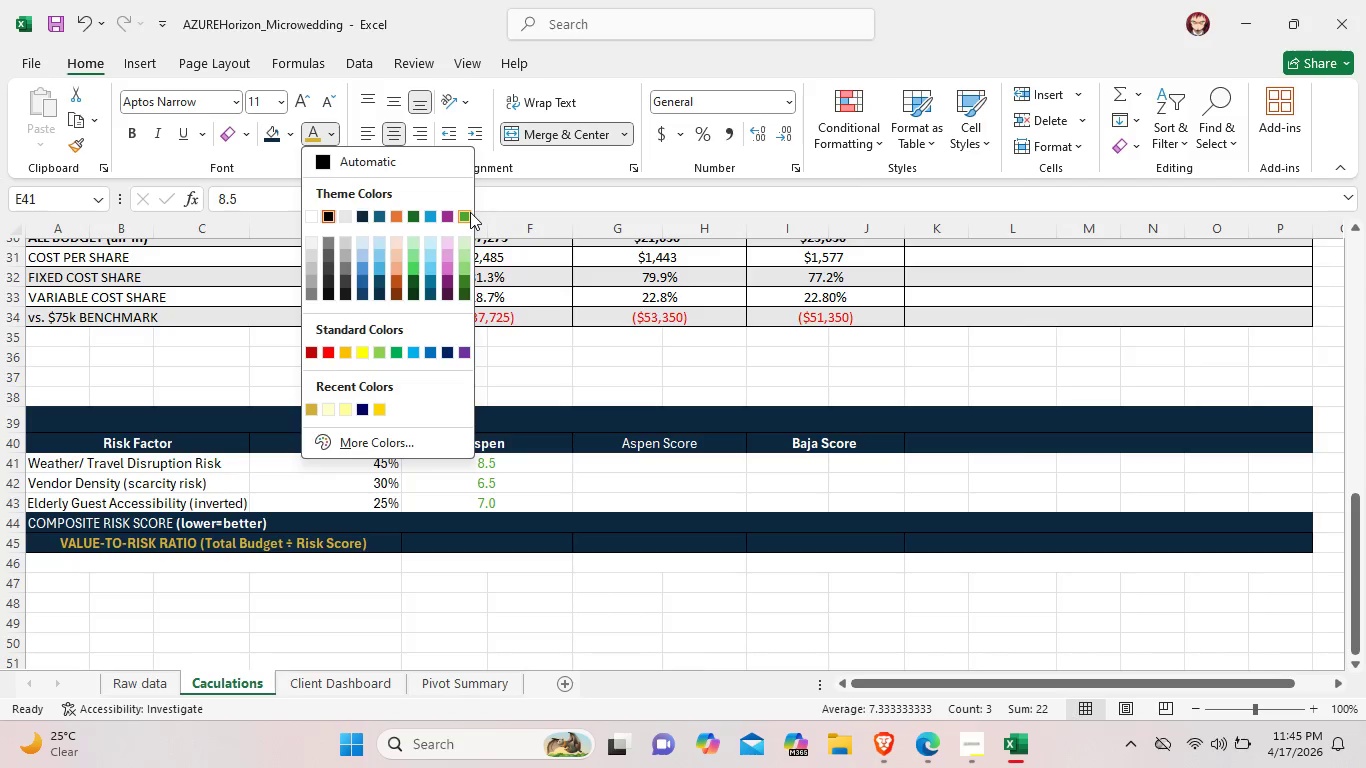 
left_click([461, 214])
 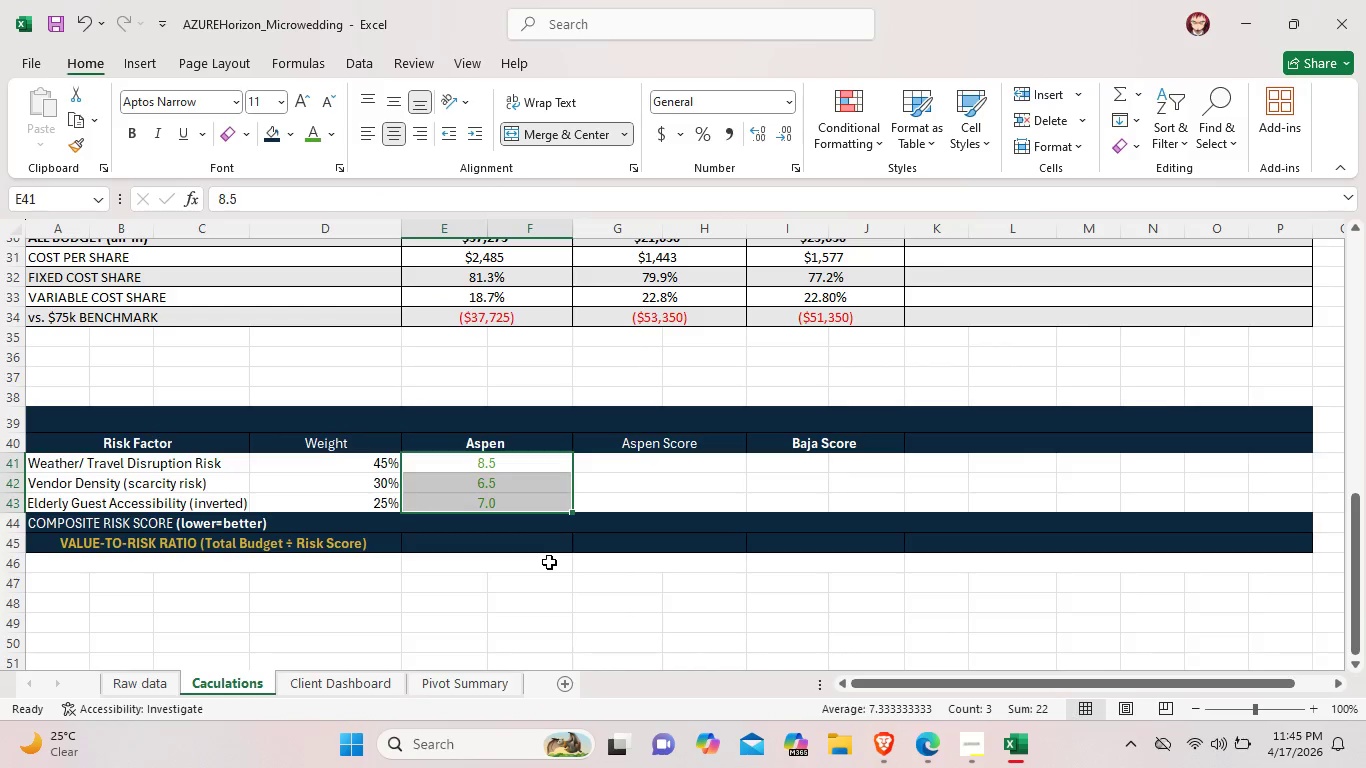 
left_click([549, 562])
 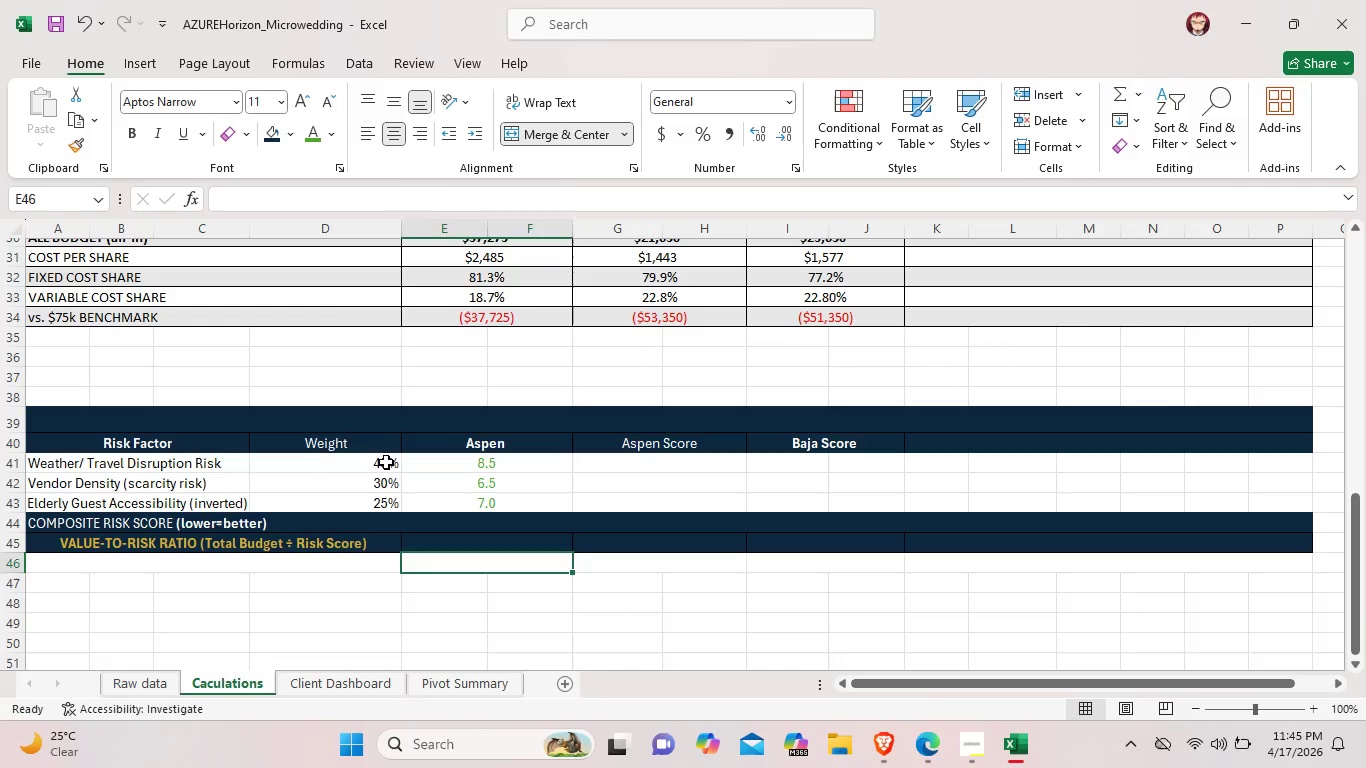 
left_click_drag(start_coordinate=[386, 462], to_coordinate=[390, 499])
 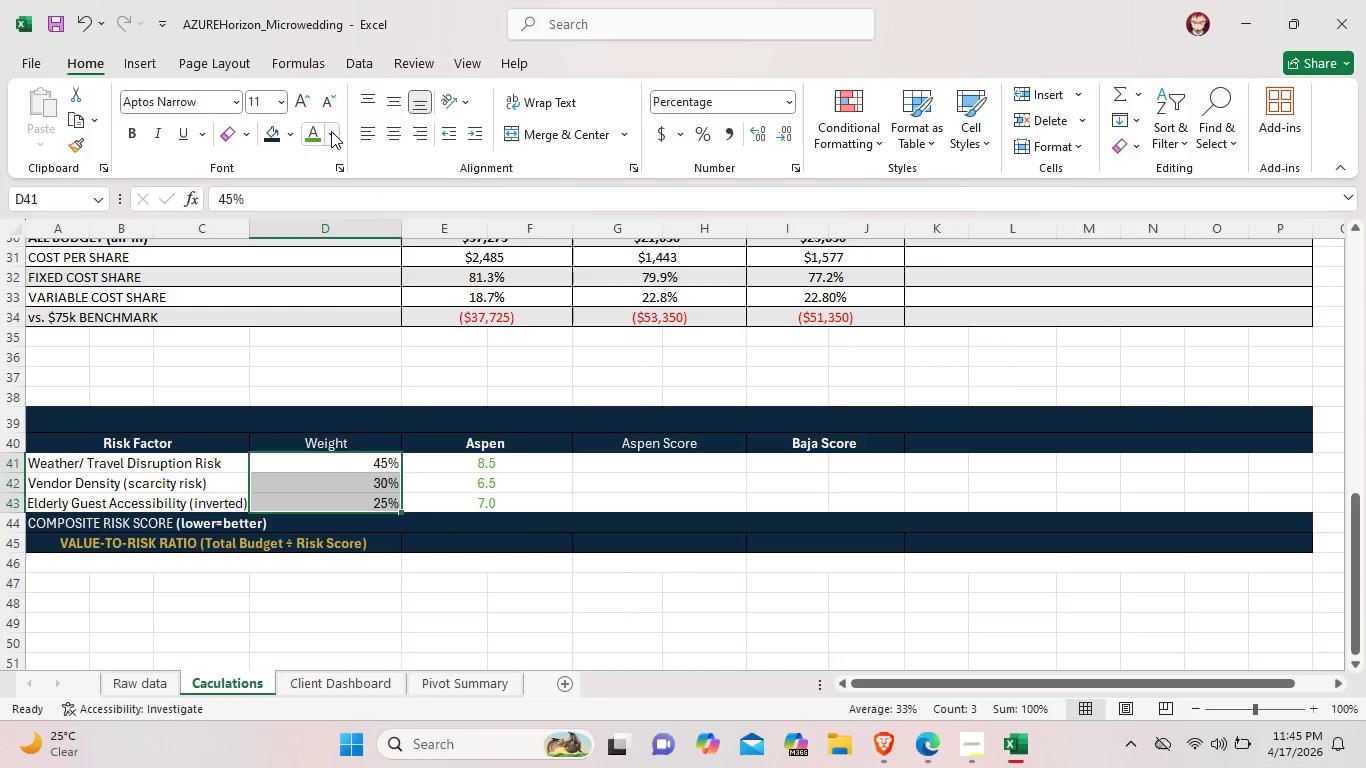 
left_click([317, 133])
 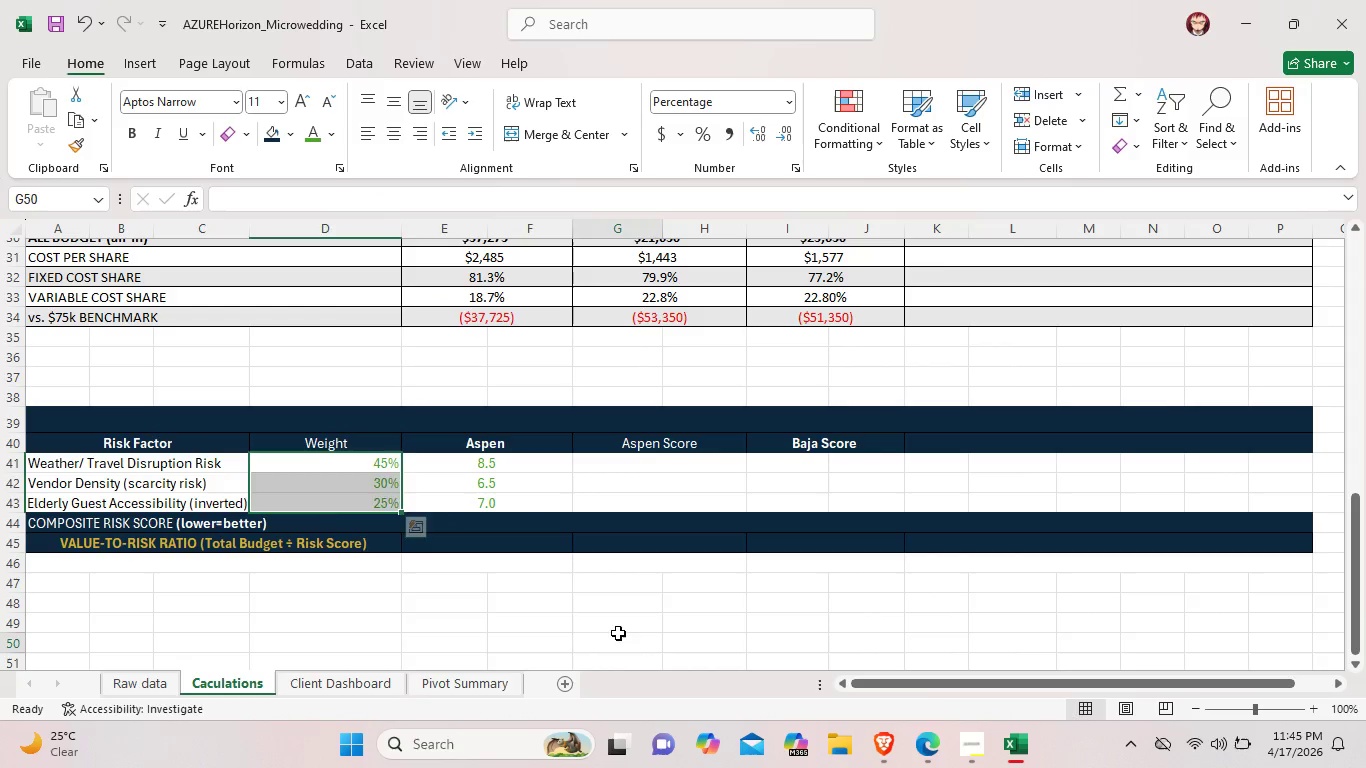 
left_click([618, 633])
 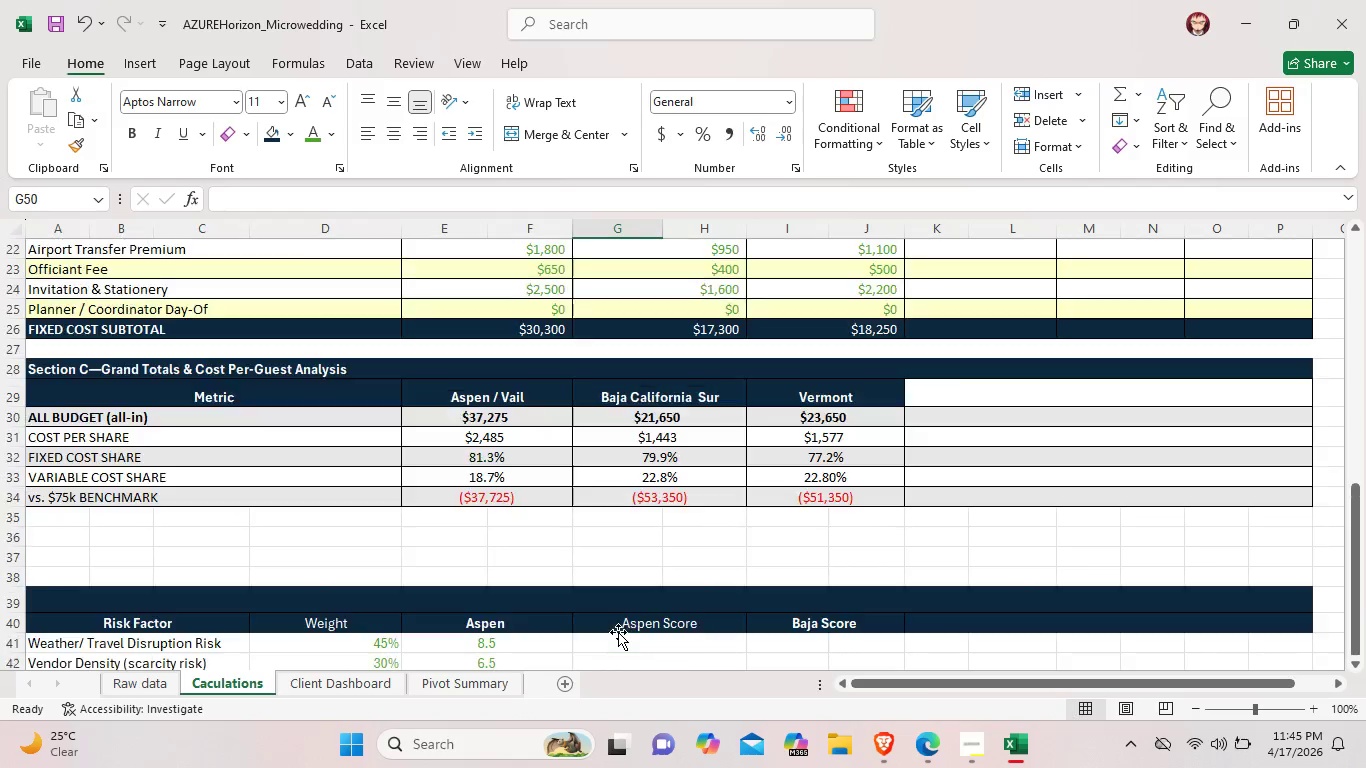 
scroll: coordinate [618, 632], scroll_direction: up, amount: 4.0
 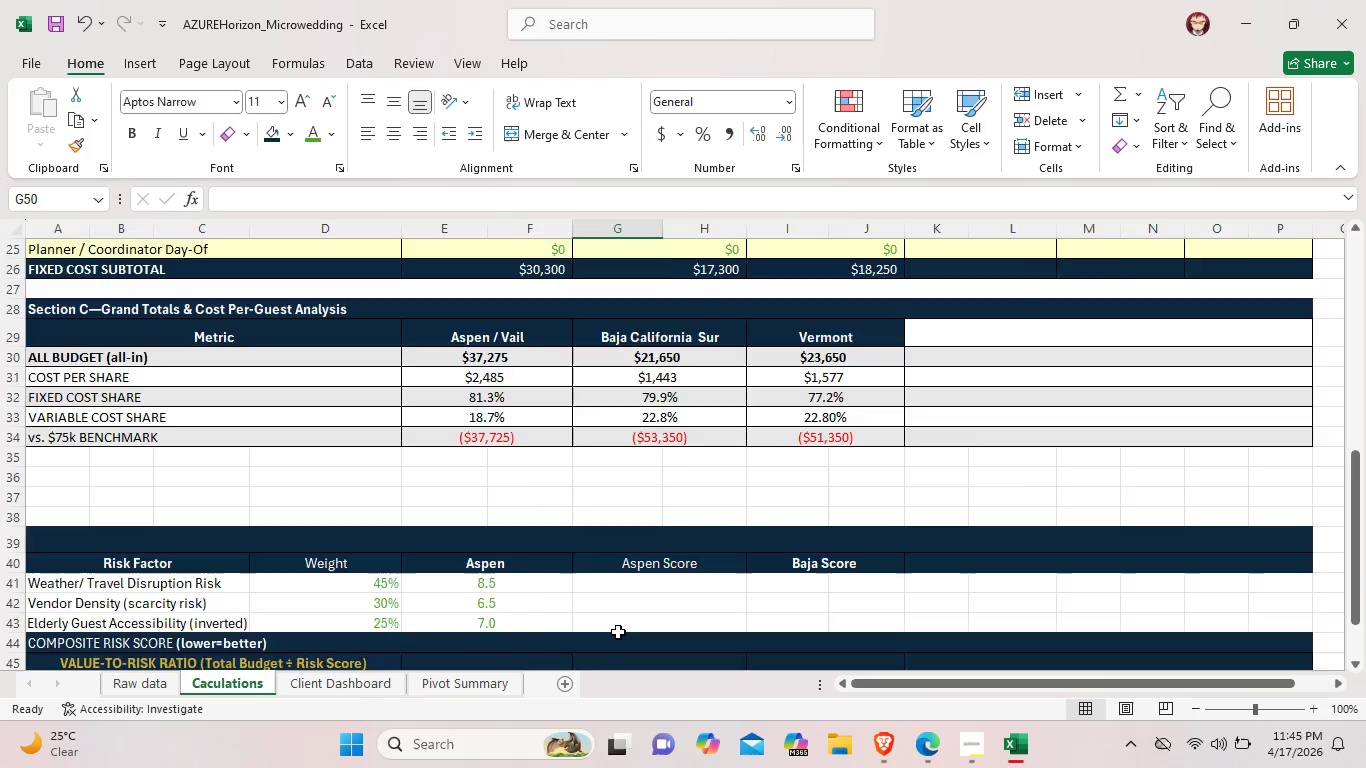 
scroll: coordinate [618, 632], scroll_direction: down, amount: 5.0
 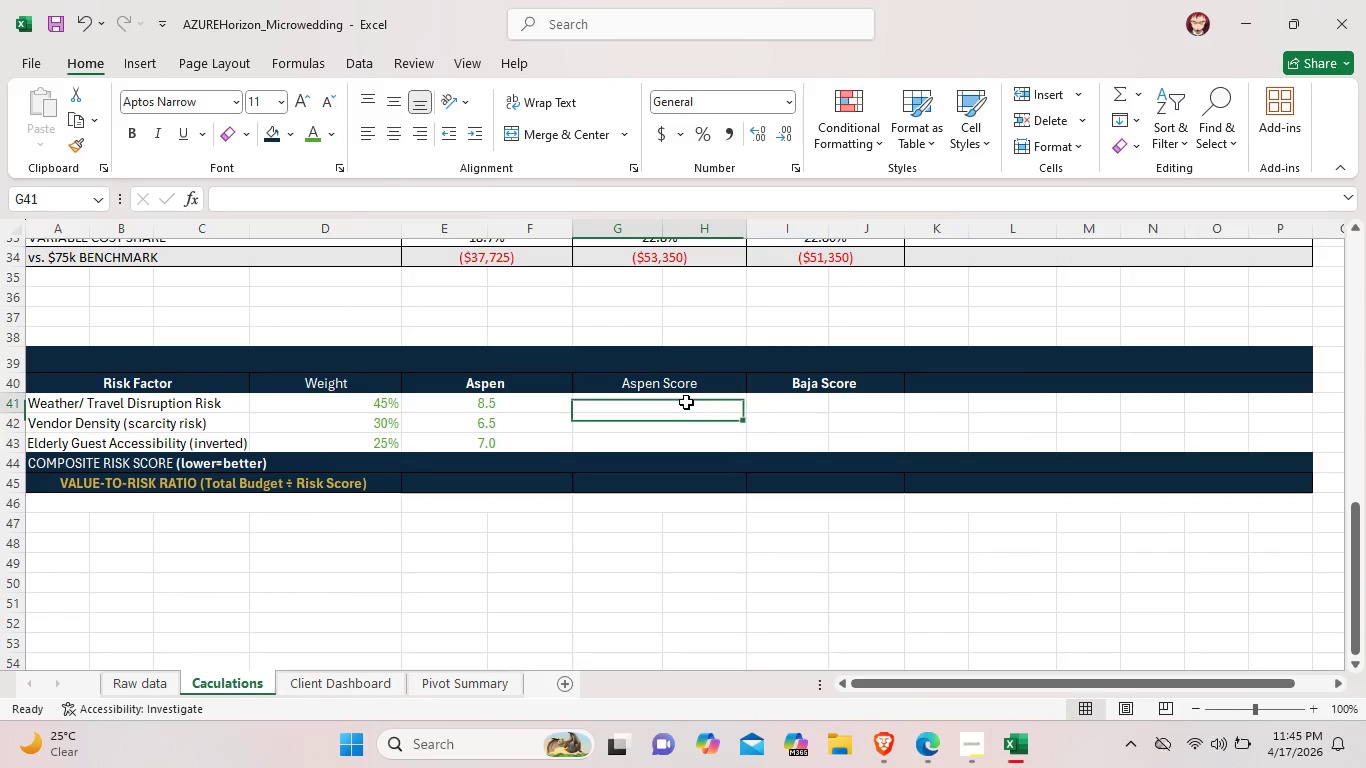 
double_click([686, 402])
 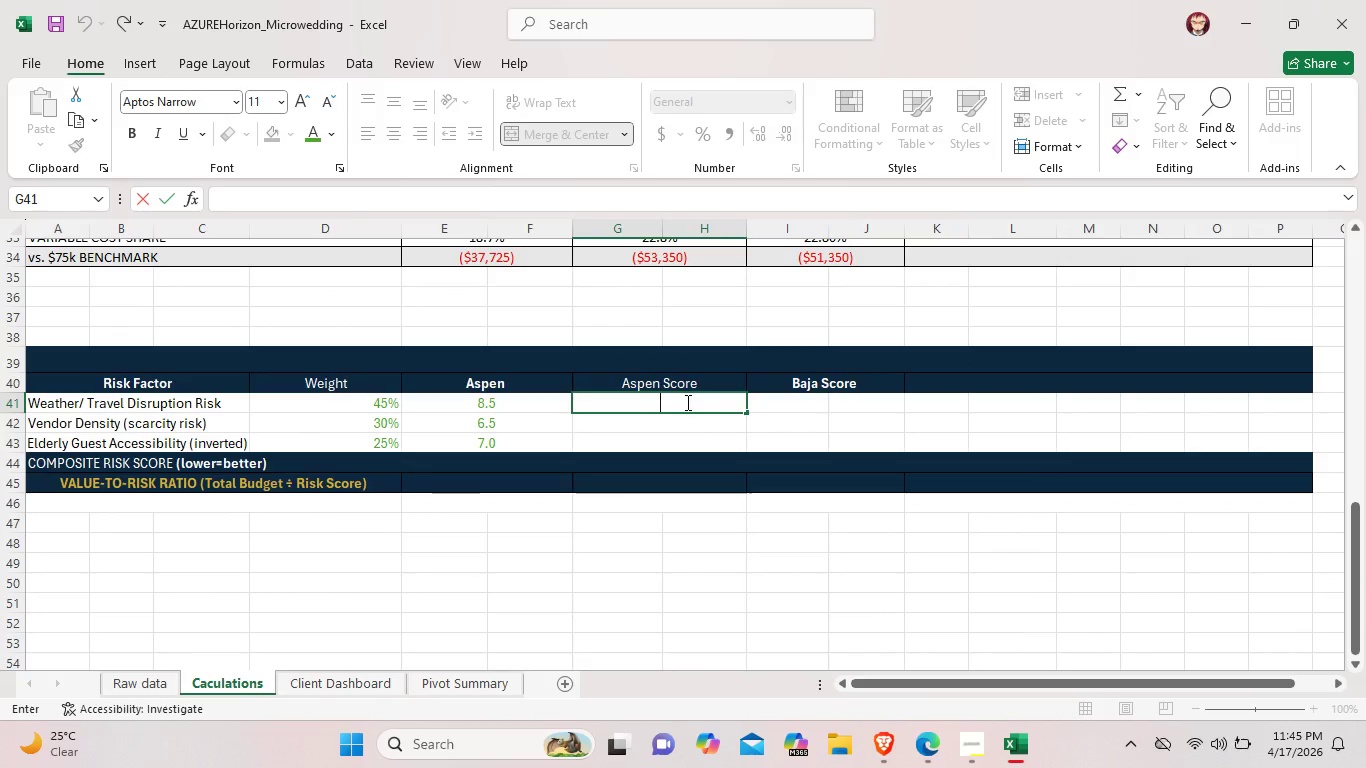 
wait(11.42)
 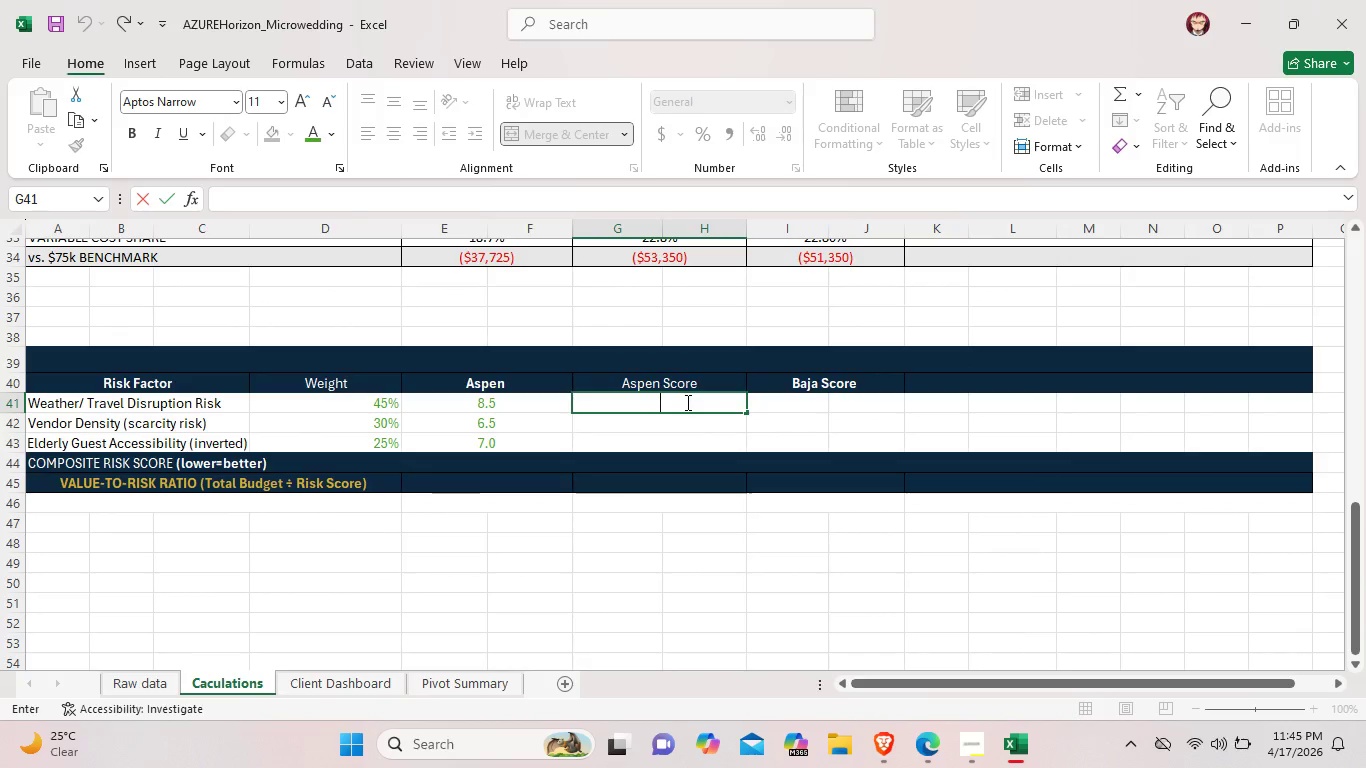 
key(3)
 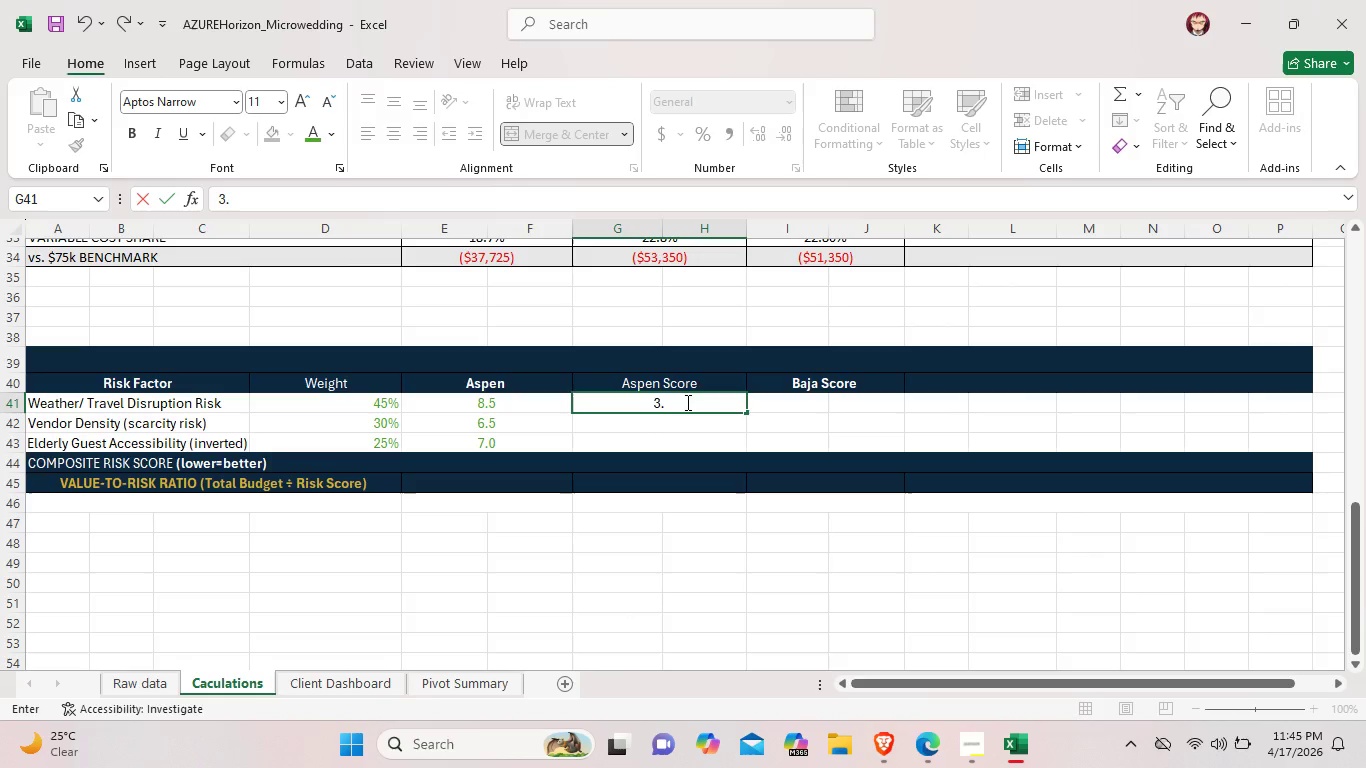 
key(Period)
 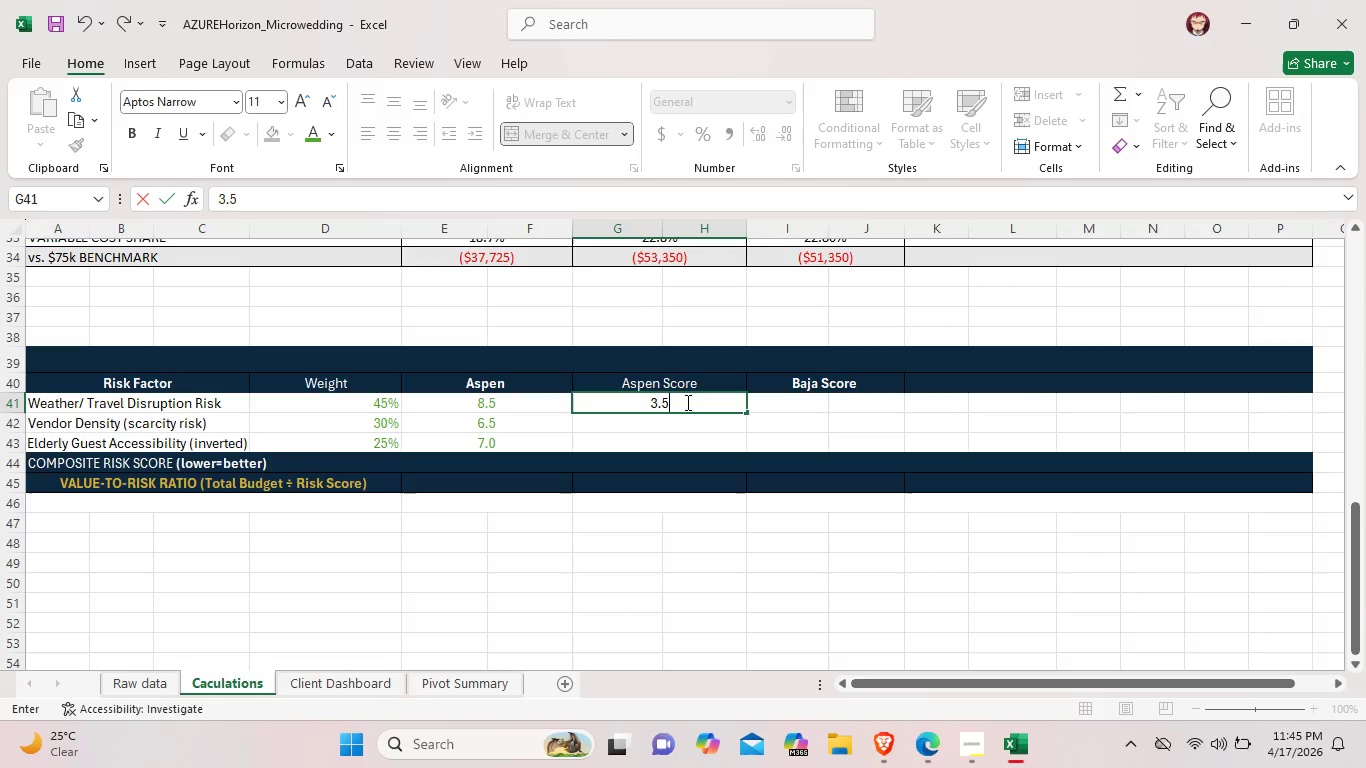 
key(5)
 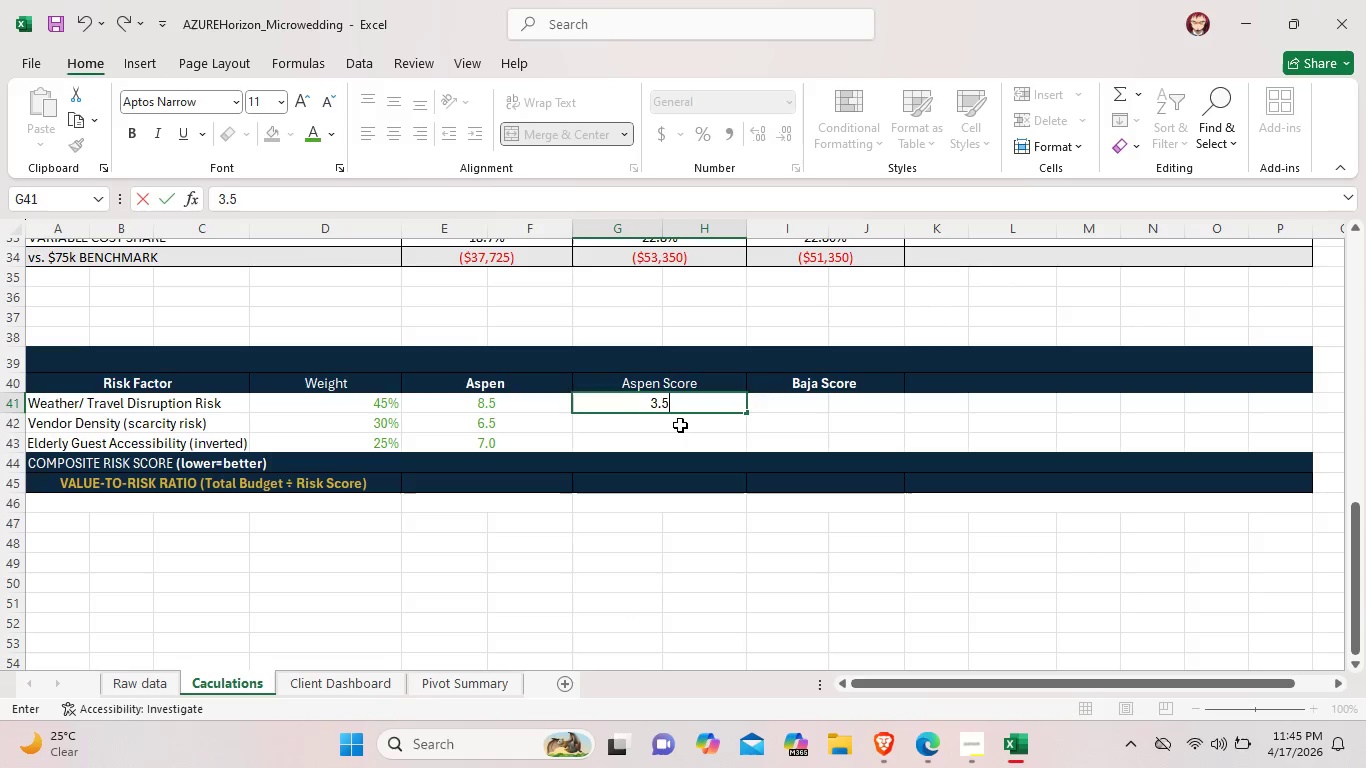 
double_click([680, 425])
 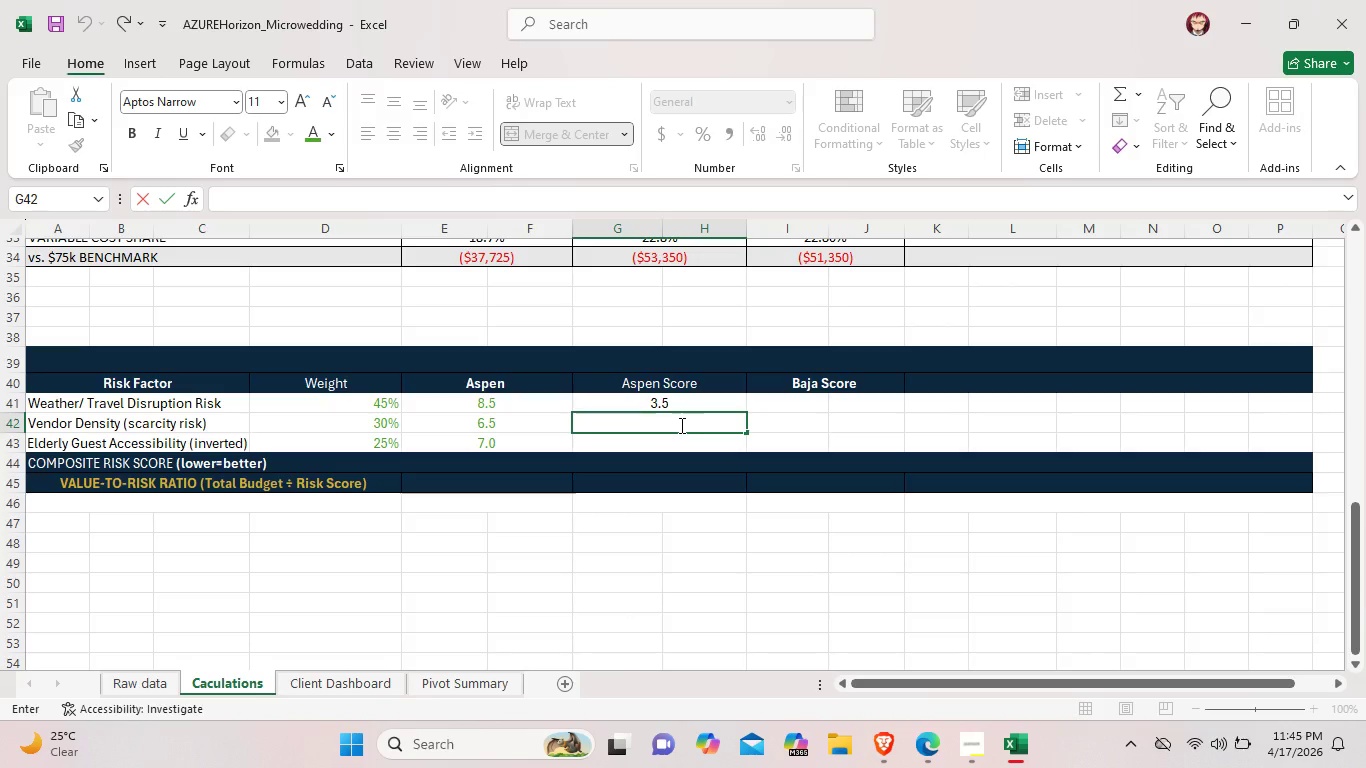 
key(4)
 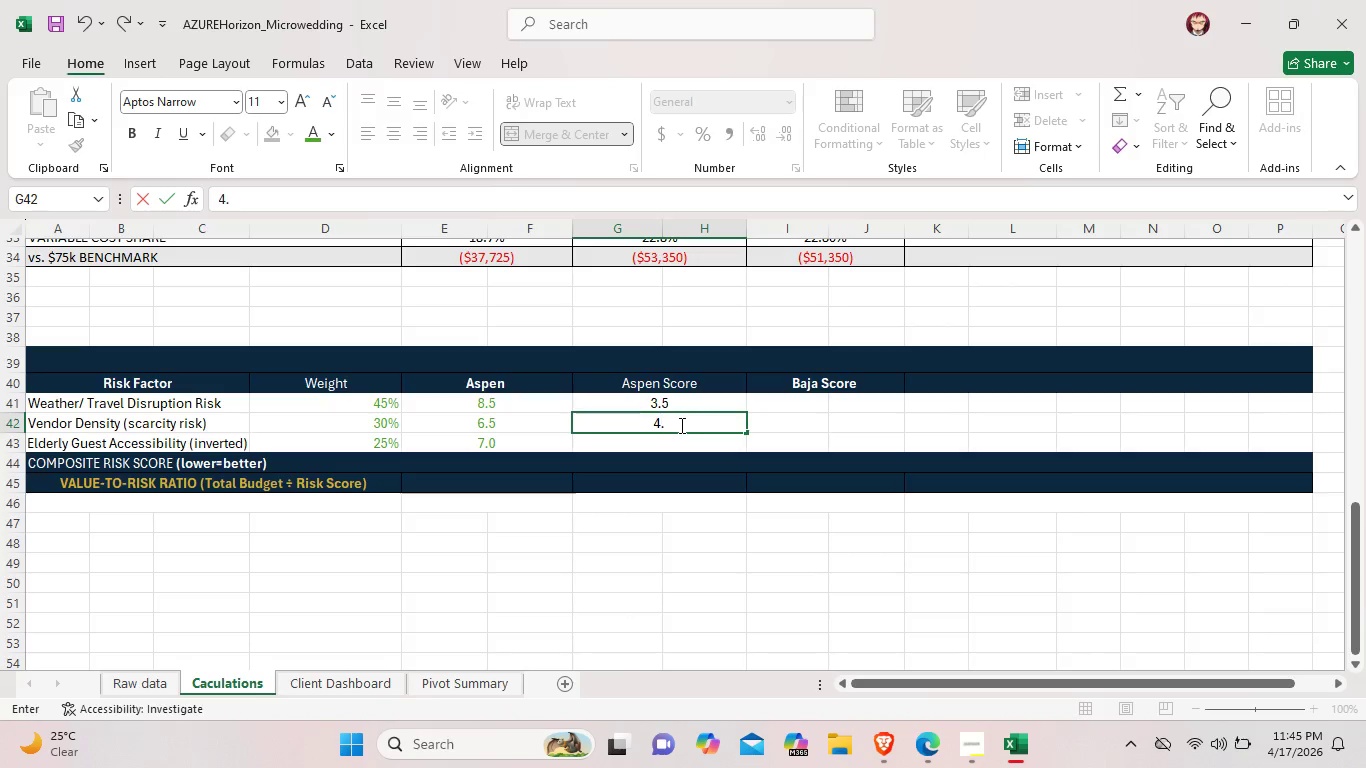 
key(Period)
 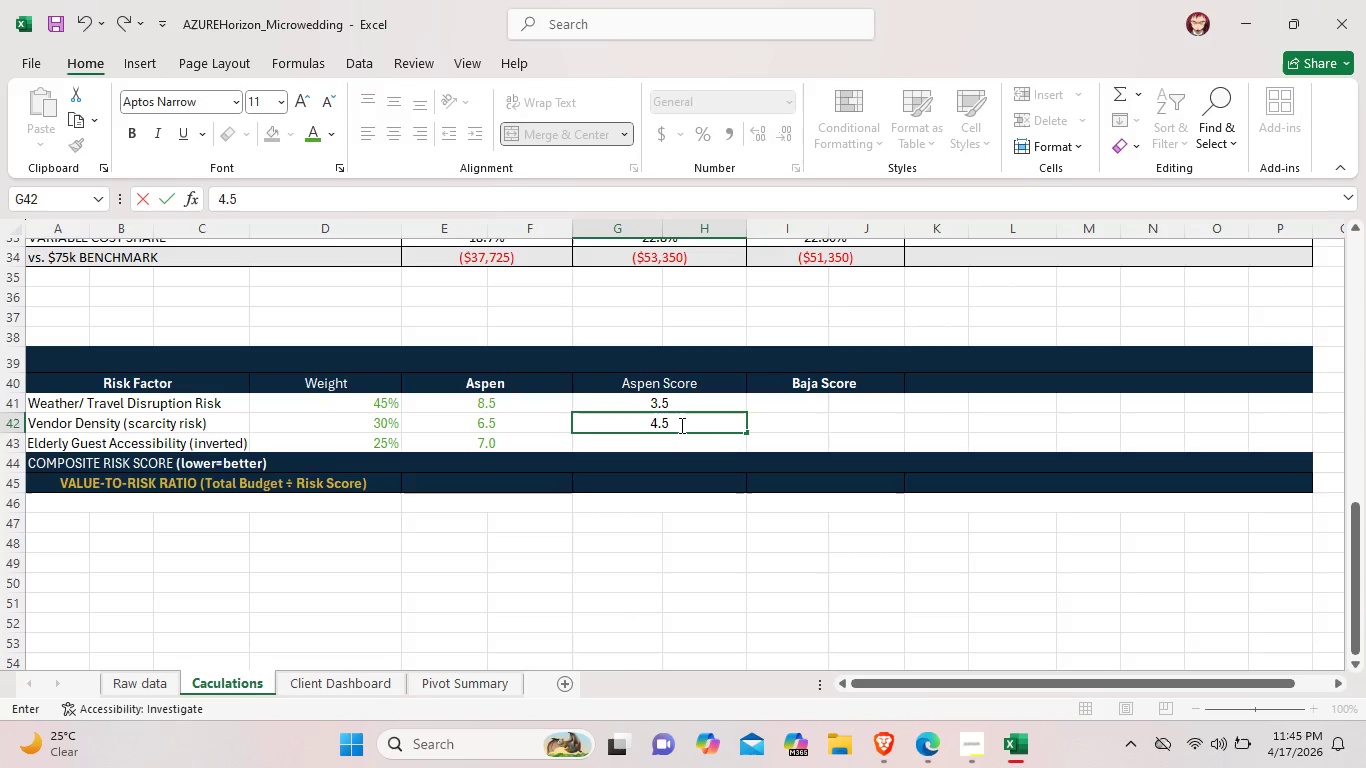 
key(5)
 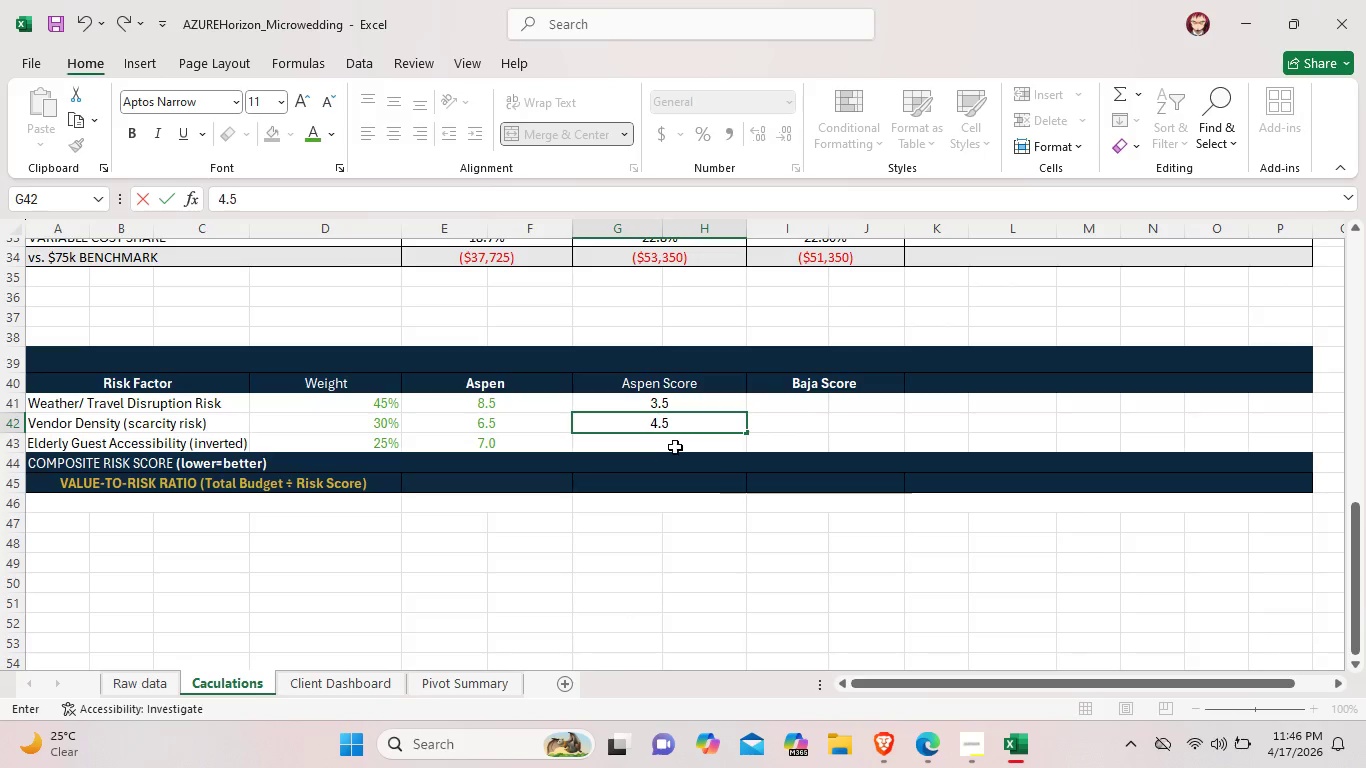 
double_click([678, 447])
 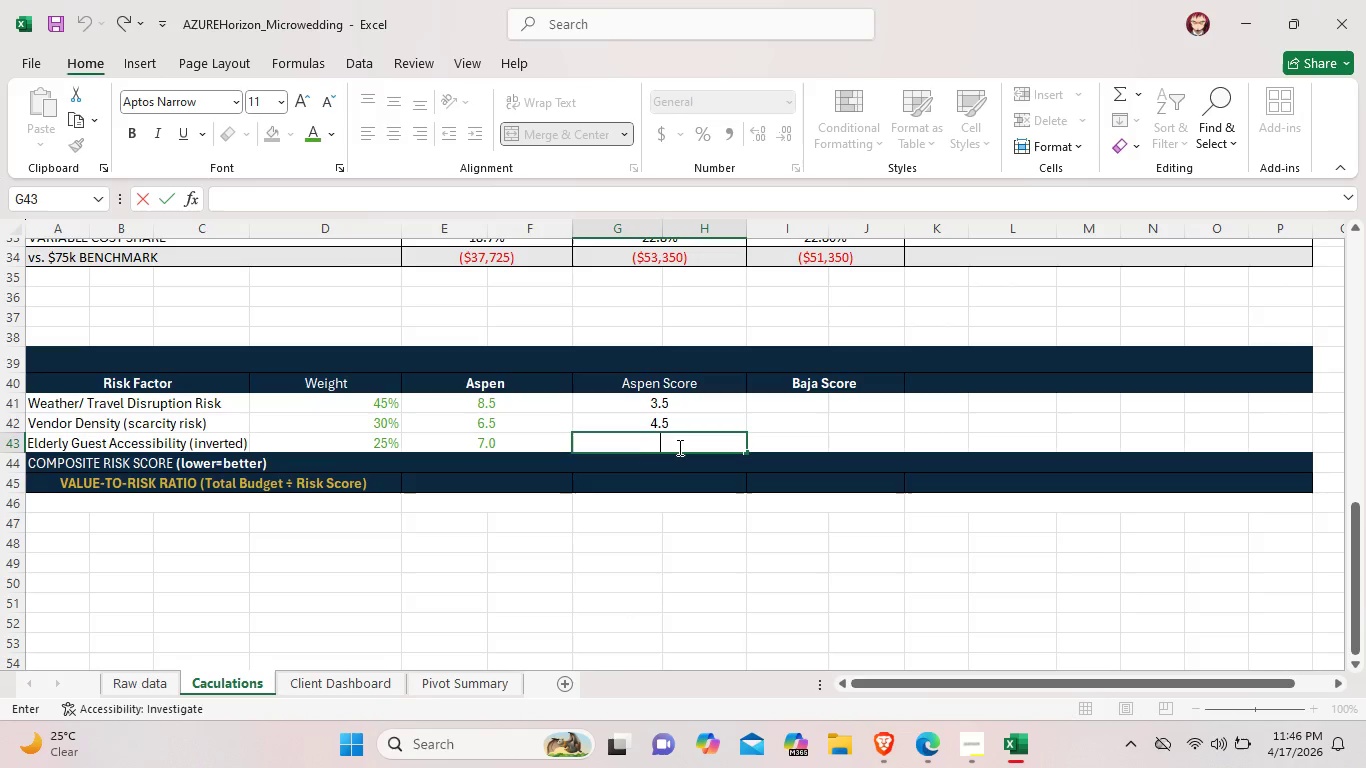 
key(3)
 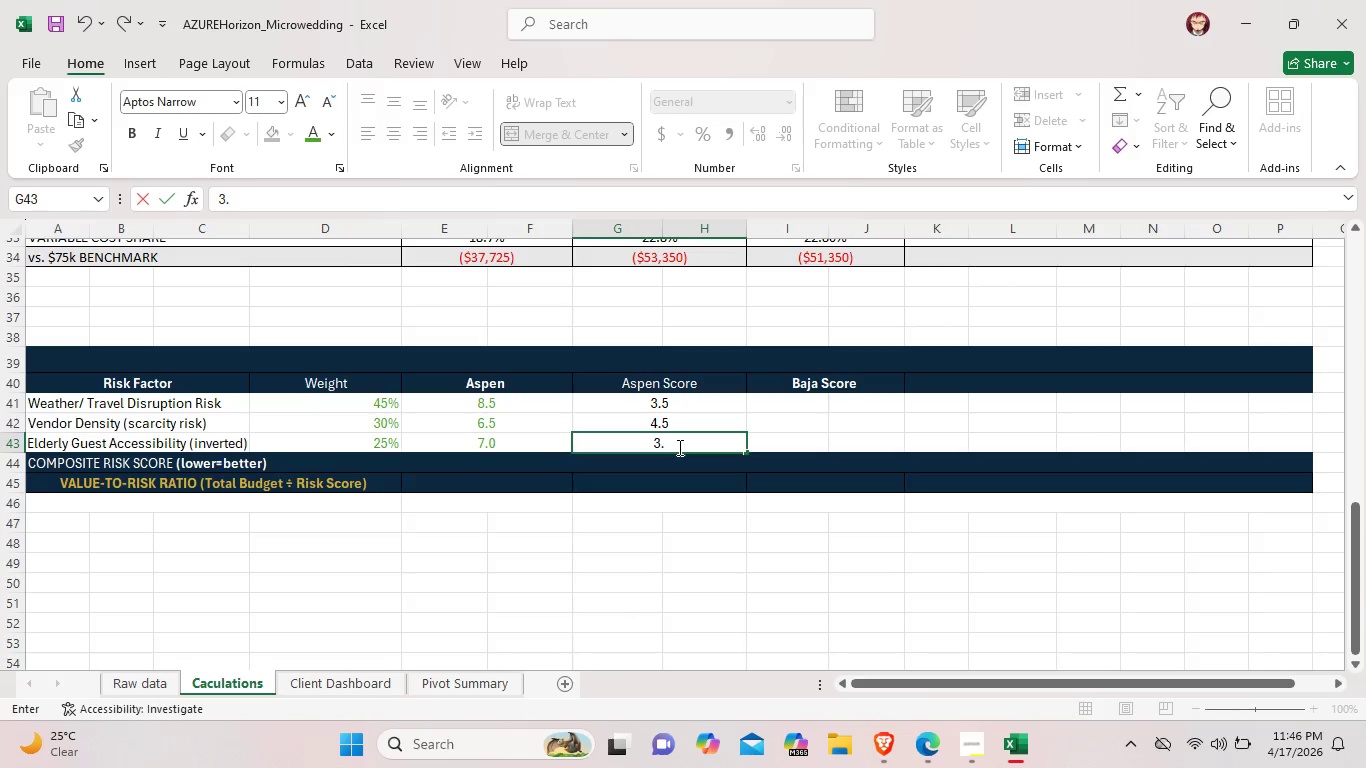 
key(Period)
 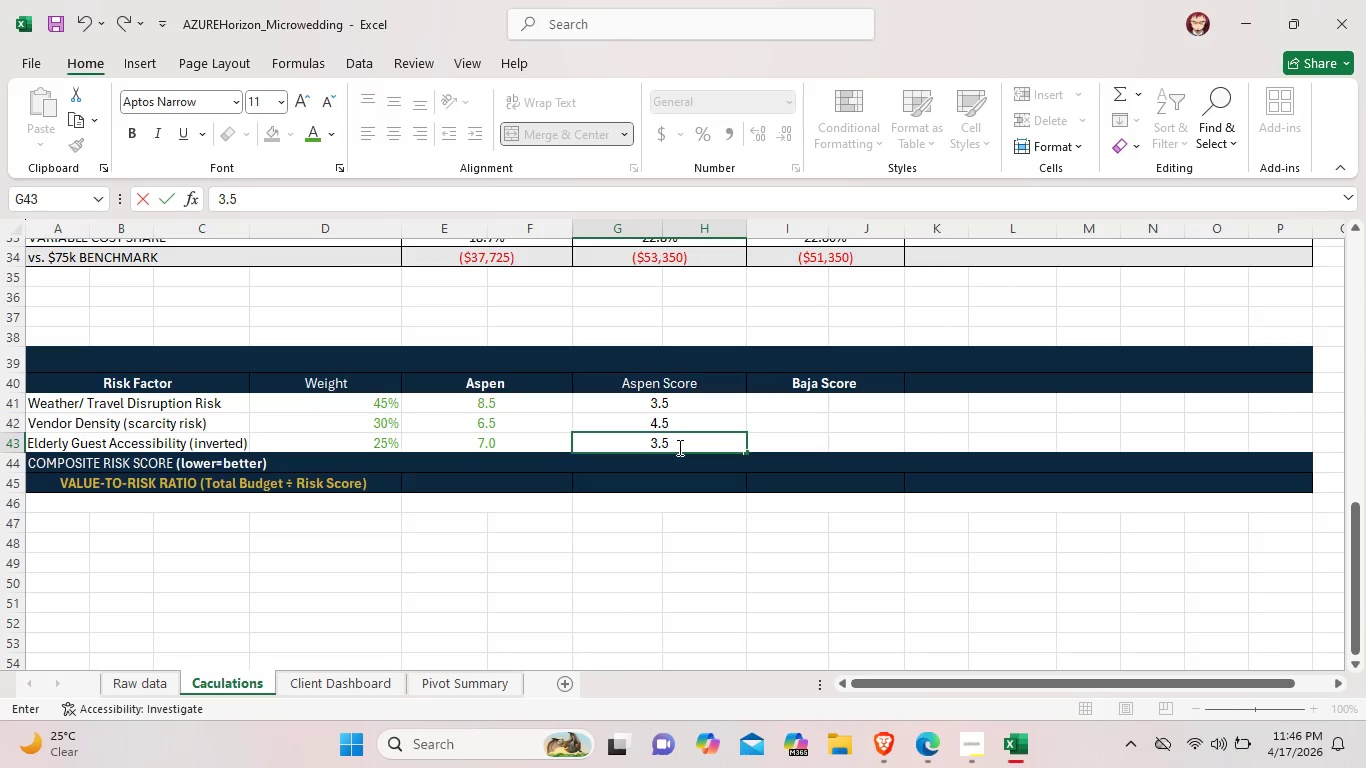 
key(5)
 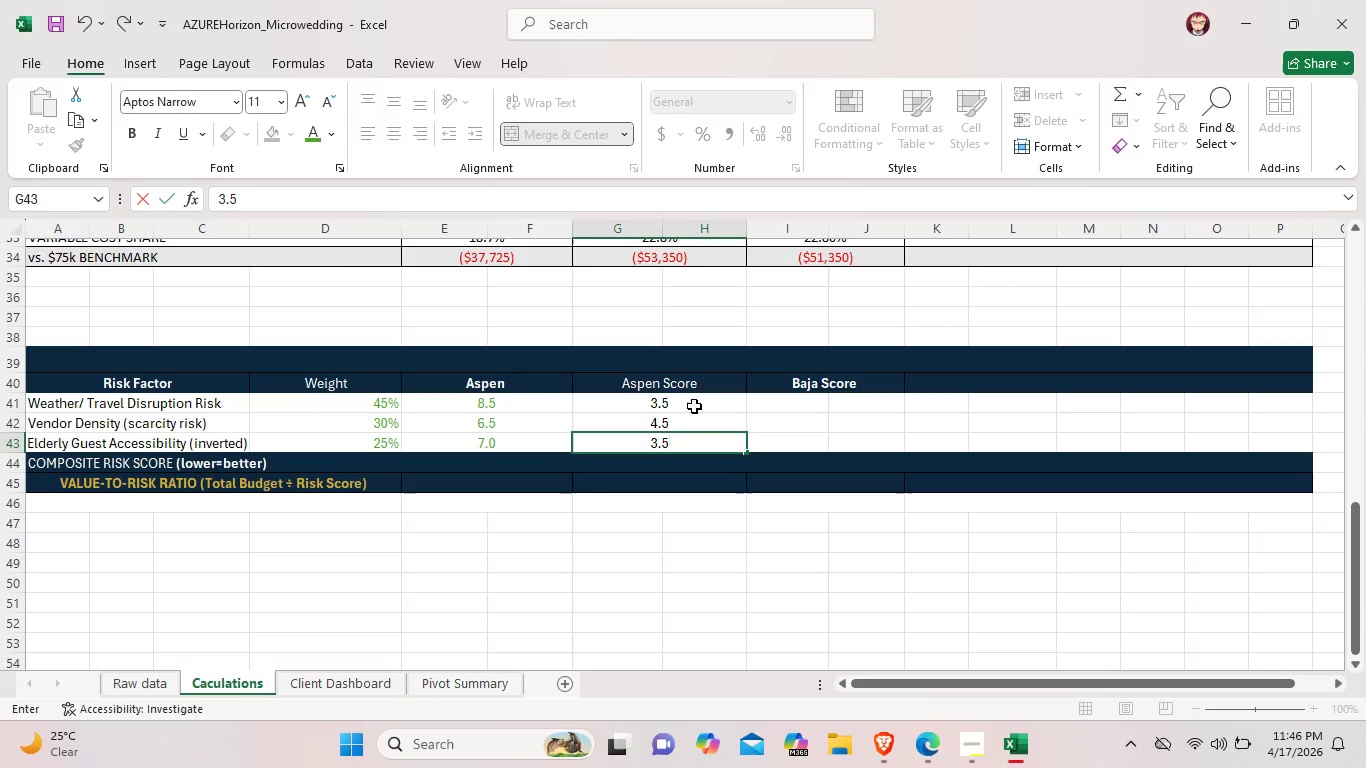 
left_click_drag(start_coordinate=[695, 401], to_coordinate=[700, 445])
 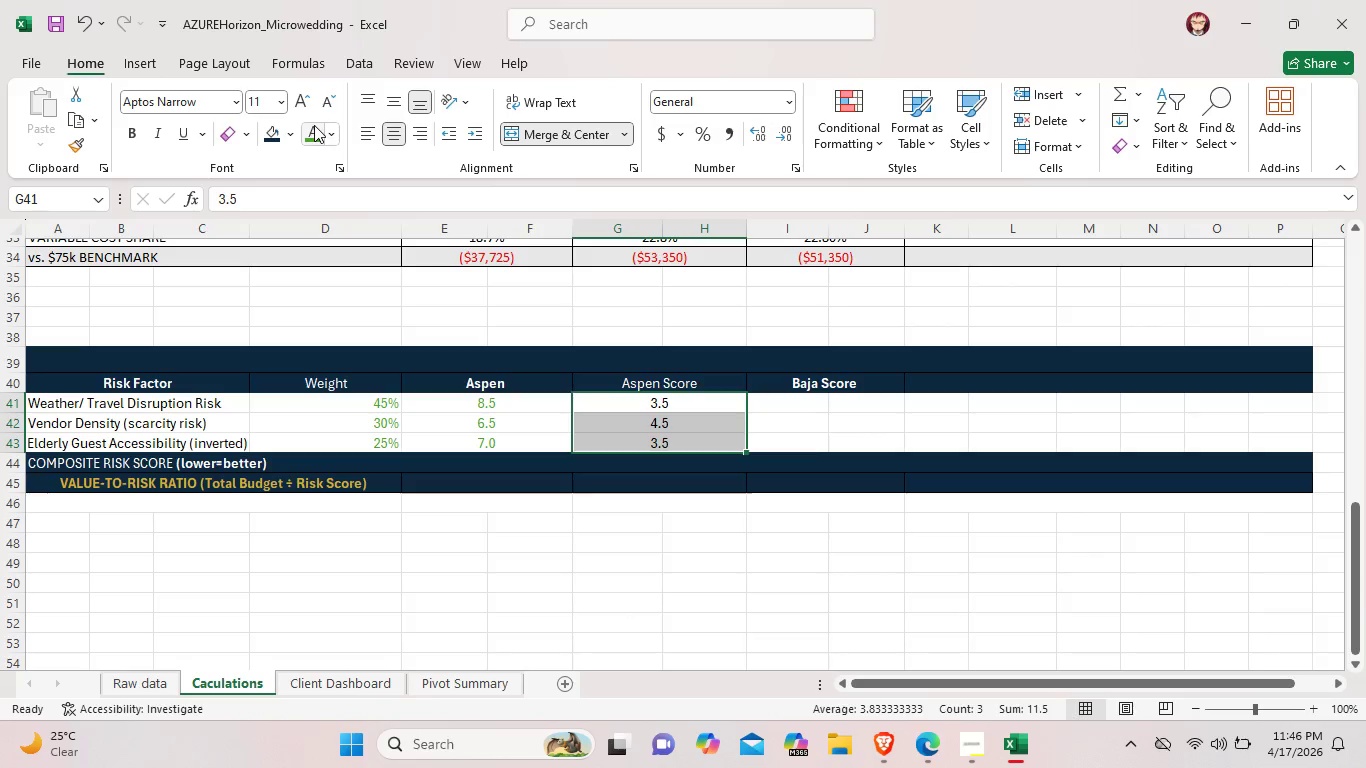 
left_click([314, 126])
 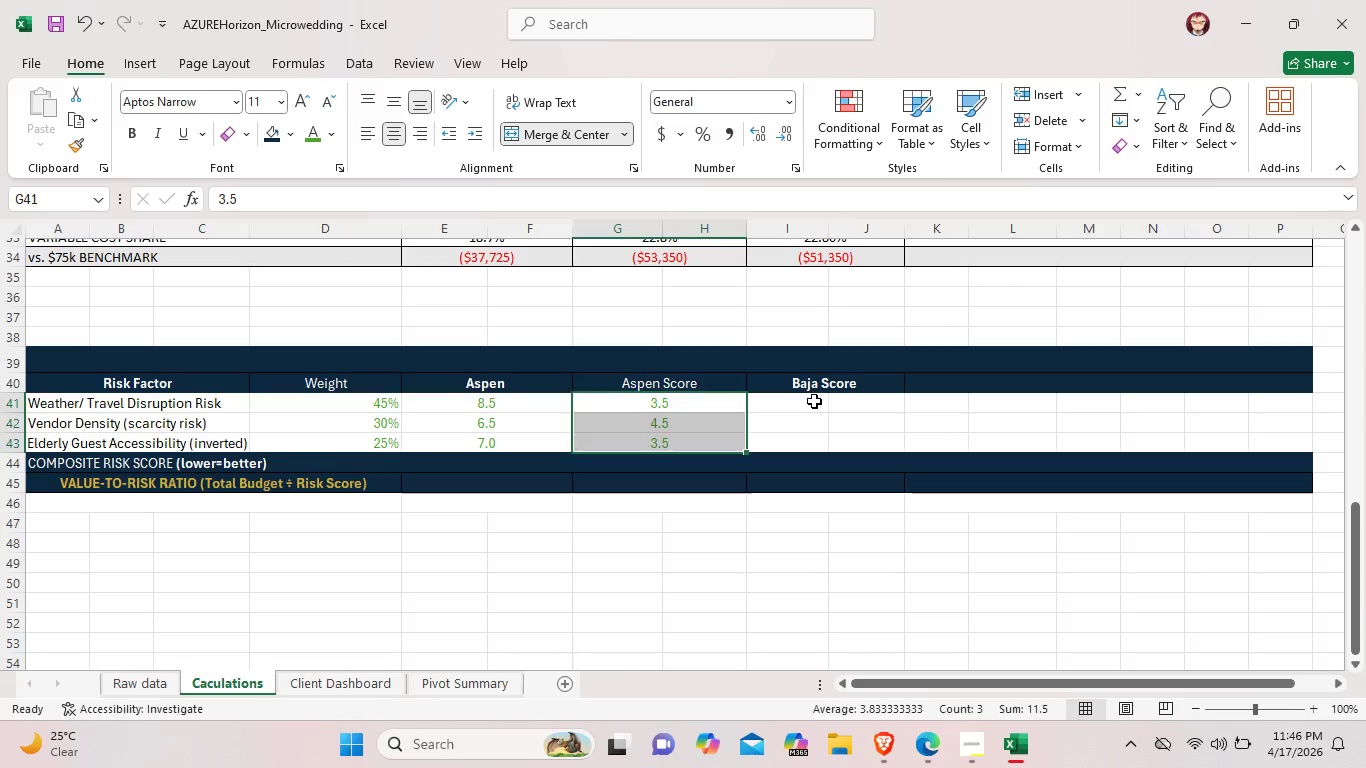 
left_click_drag(start_coordinate=[814, 401], to_coordinate=[856, 402])
 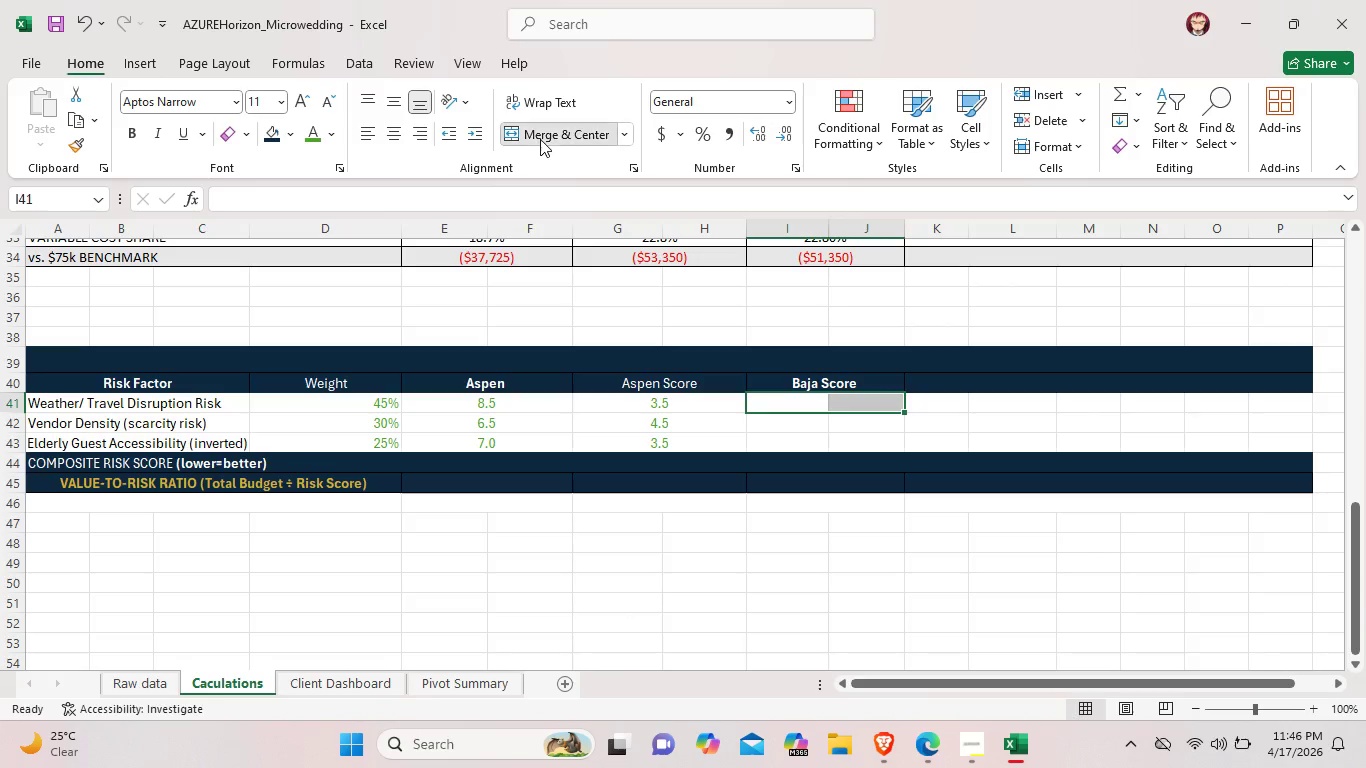 
left_click([540, 139])
 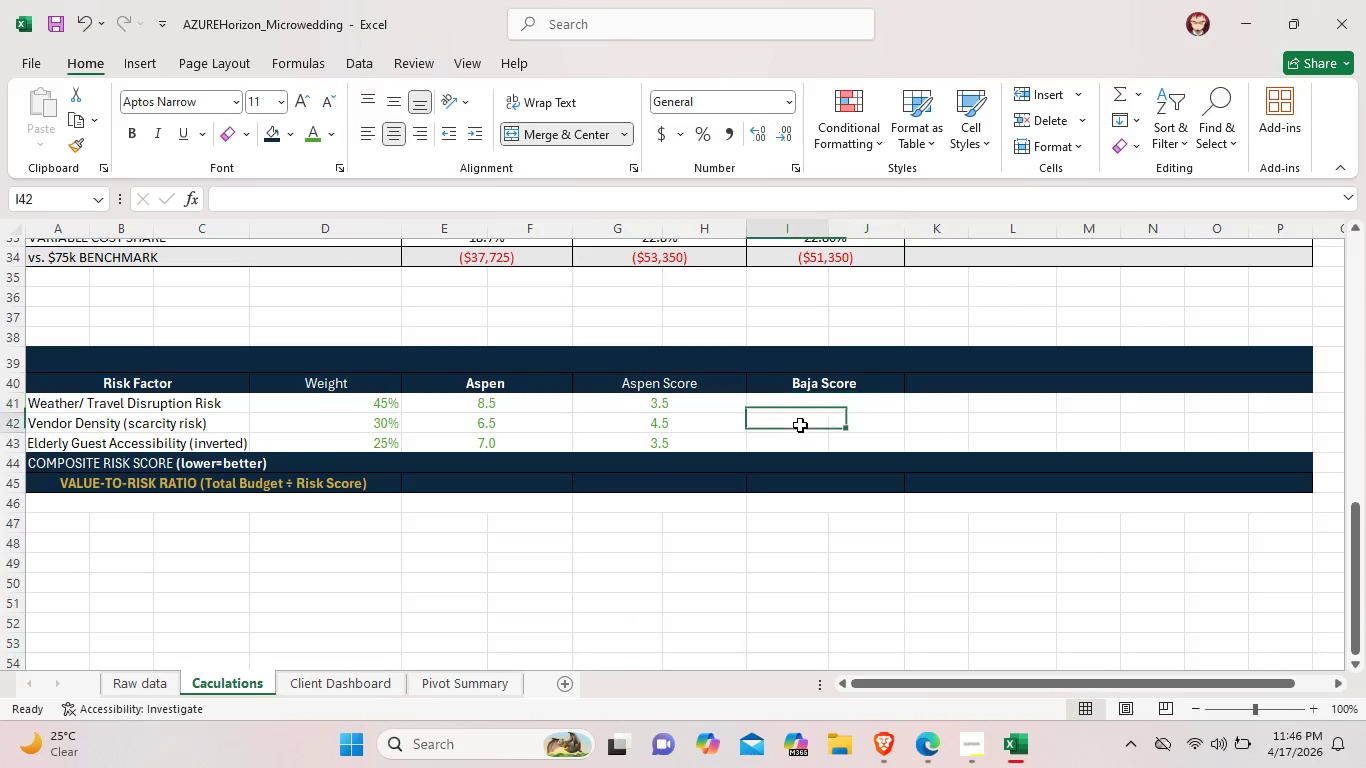 
left_click_drag(start_coordinate=[800, 425], to_coordinate=[863, 431])
 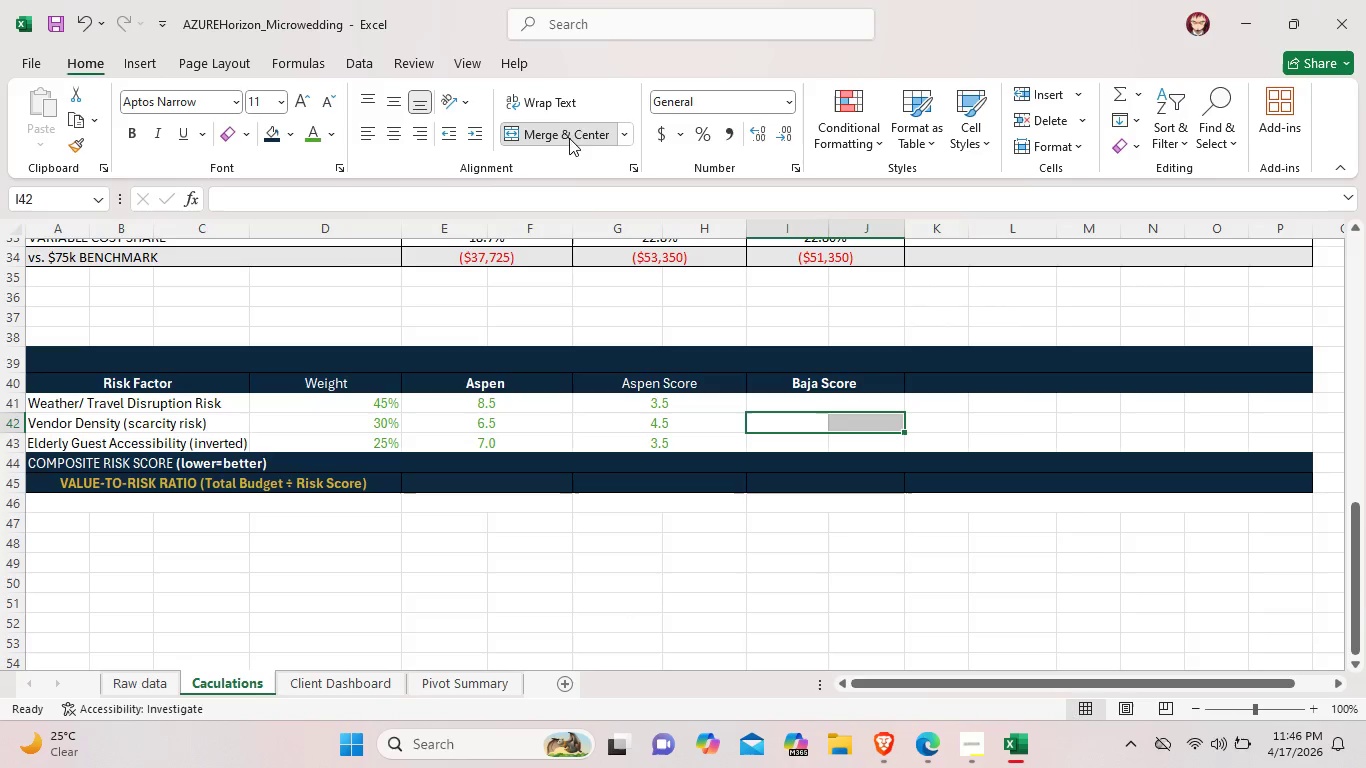 
left_click([569, 138])
 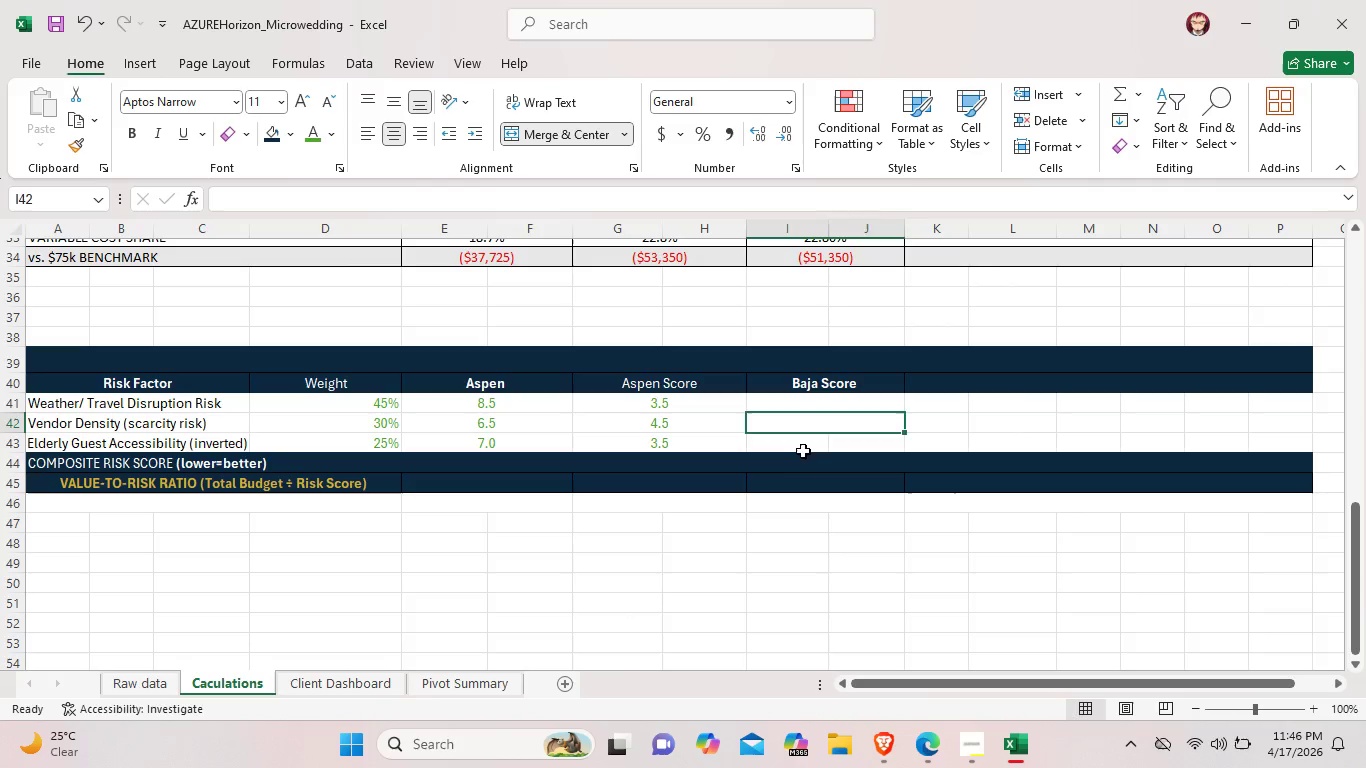 
left_click_drag(start_coordinate=[803, 451], to_coordinate=[855, 448])
 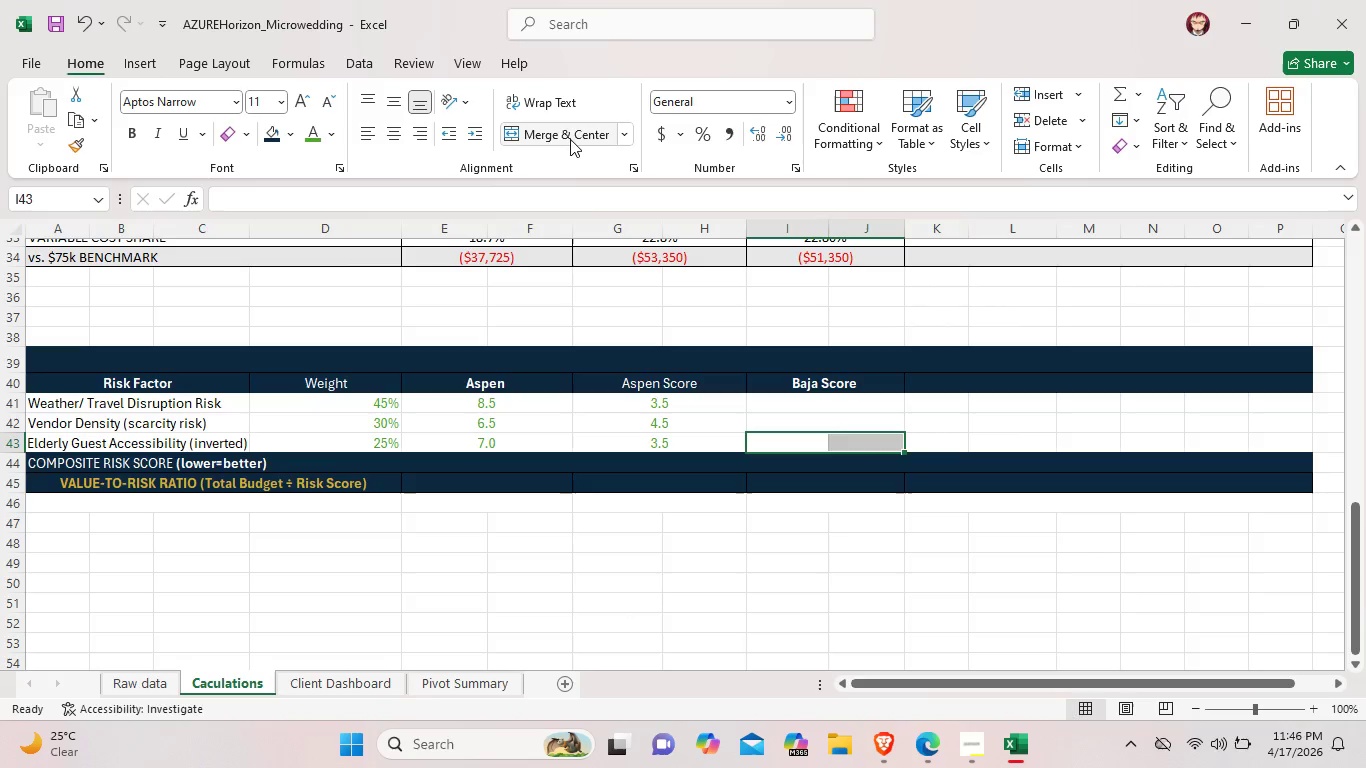 
left_click([570, 139])
 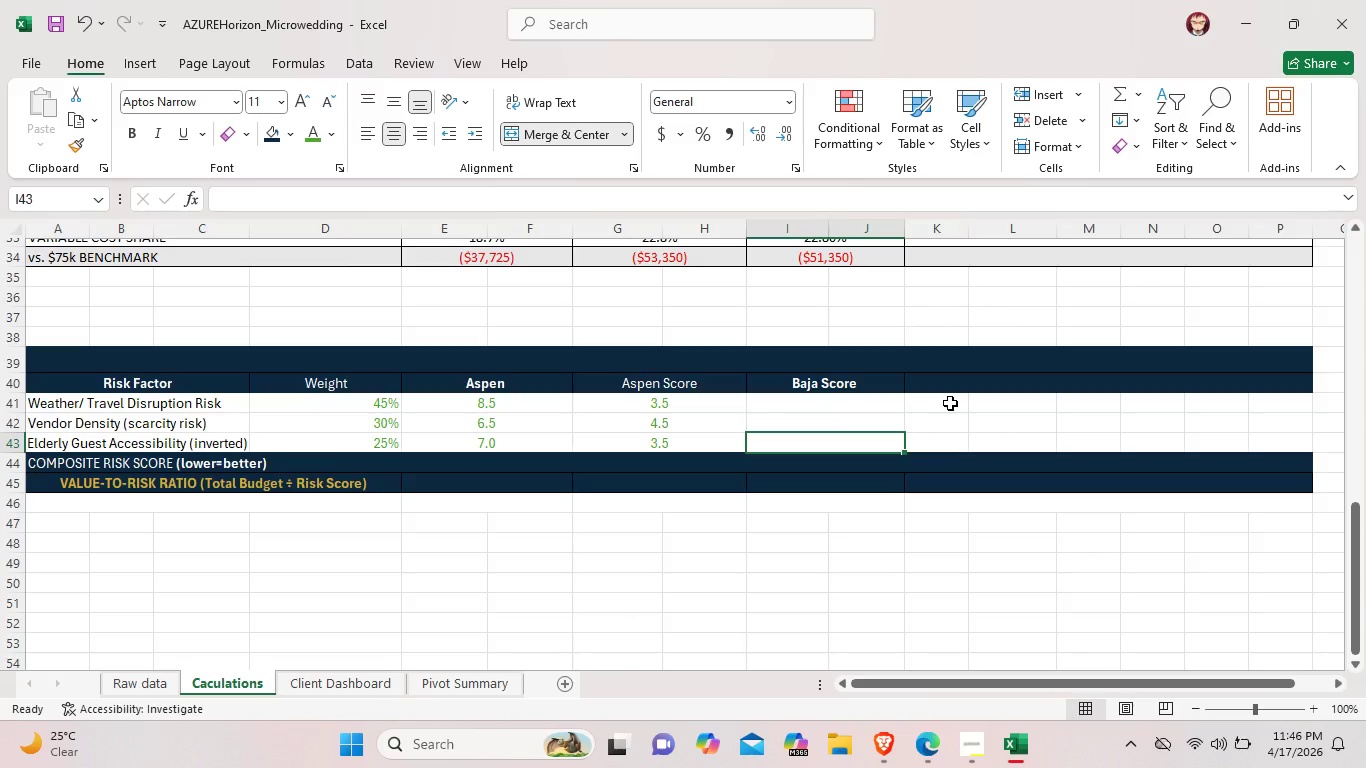 
left_click_drag(start_coordinate=[950, 403], to_coordinate=[1009, 406])
 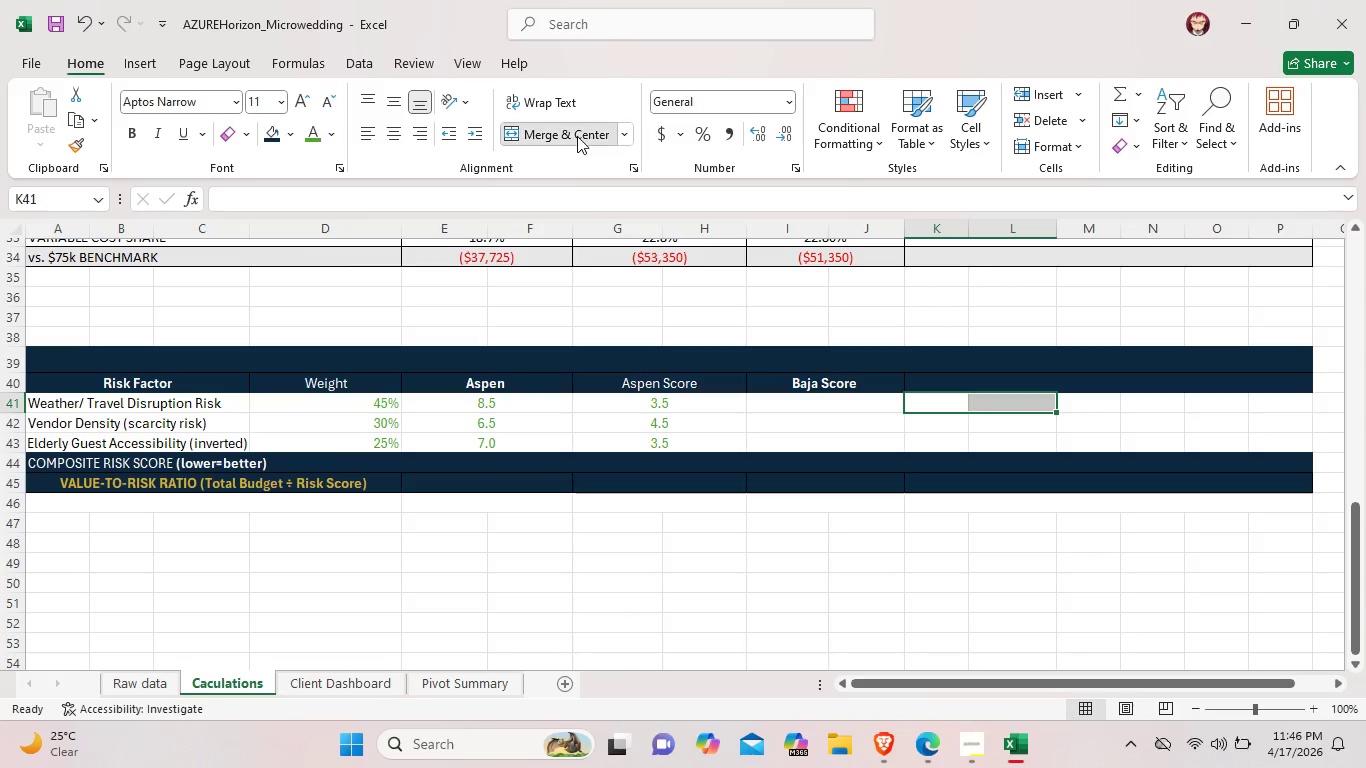 
left_click([577, 136])
 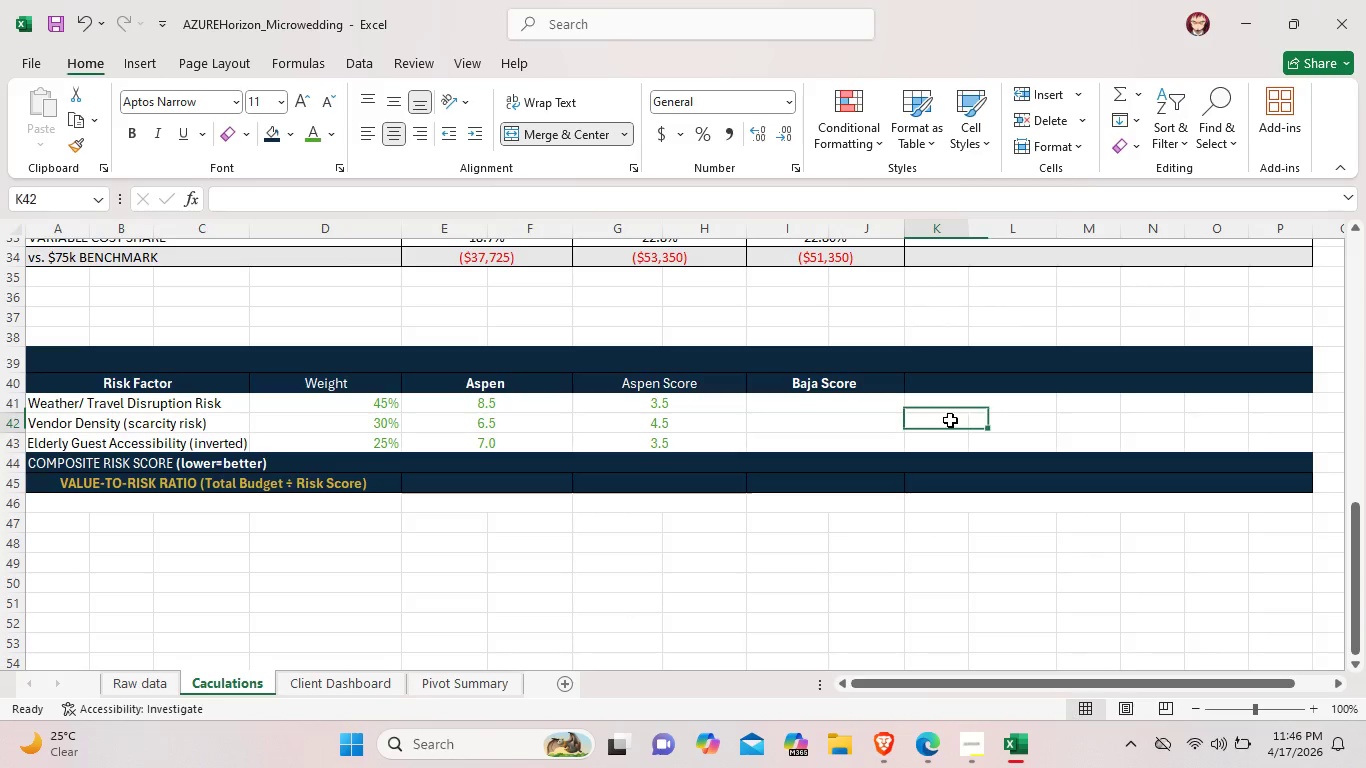 
left_click_drag(start_coordinate=[950, 420], to_coordinate=[1025, 426])
 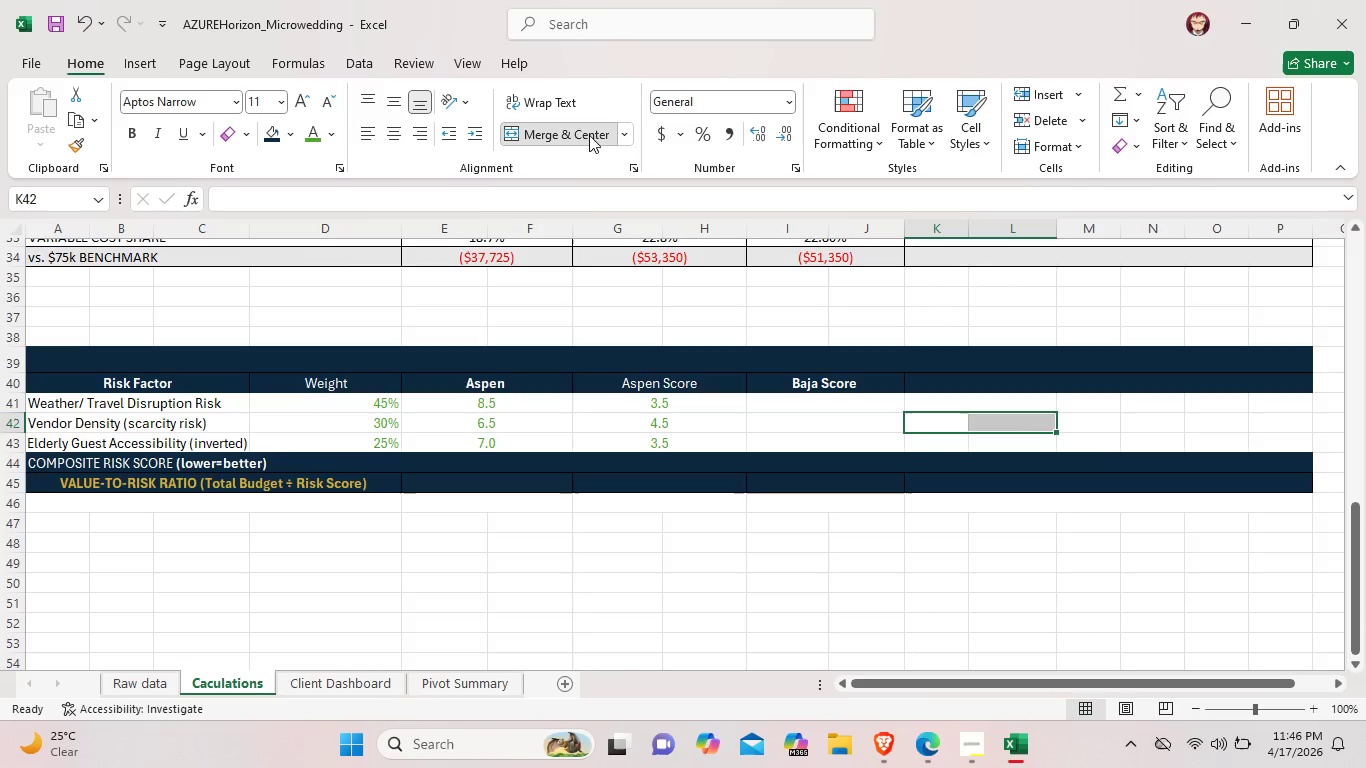 
left_click([589, 135])
 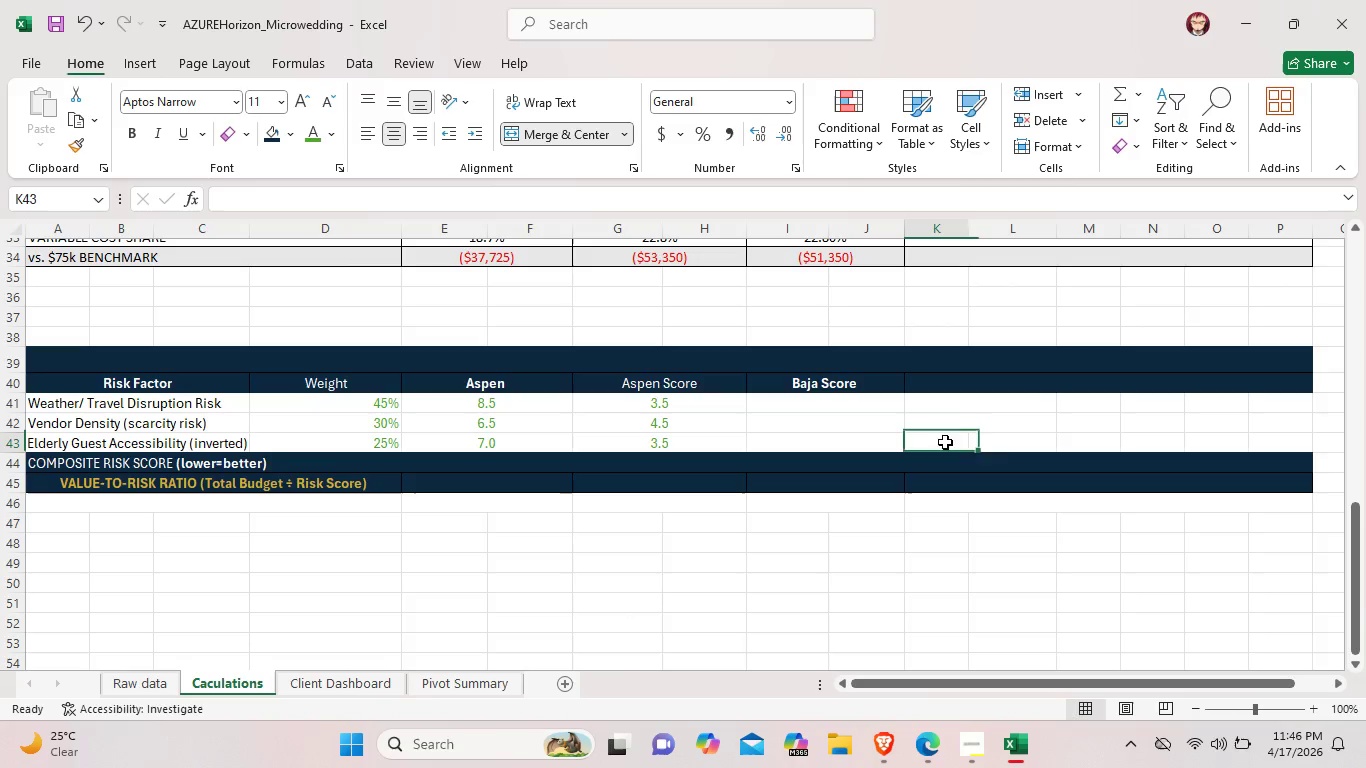 
left_click_drag(start_coordinate=[945, 442], to_coordinate=[1024, 443])
 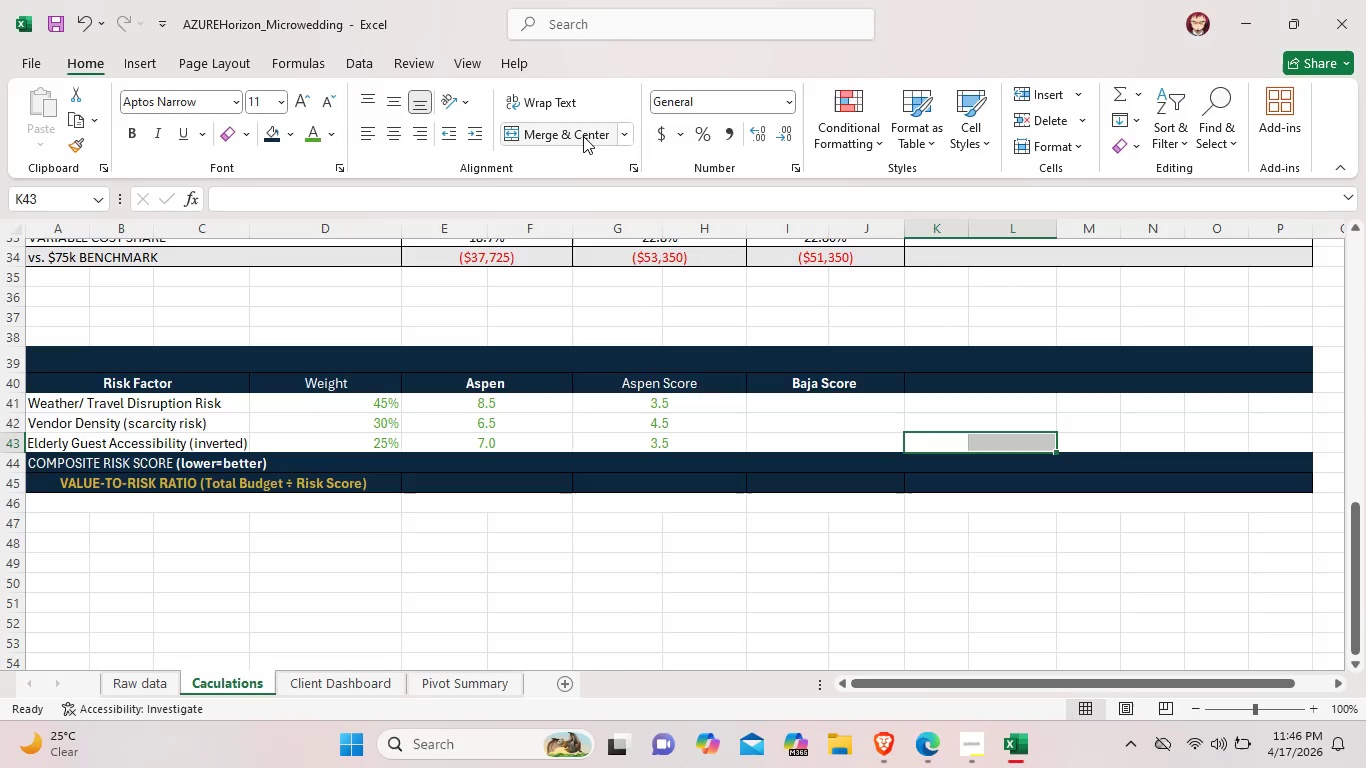 
left_click([583, 136])
 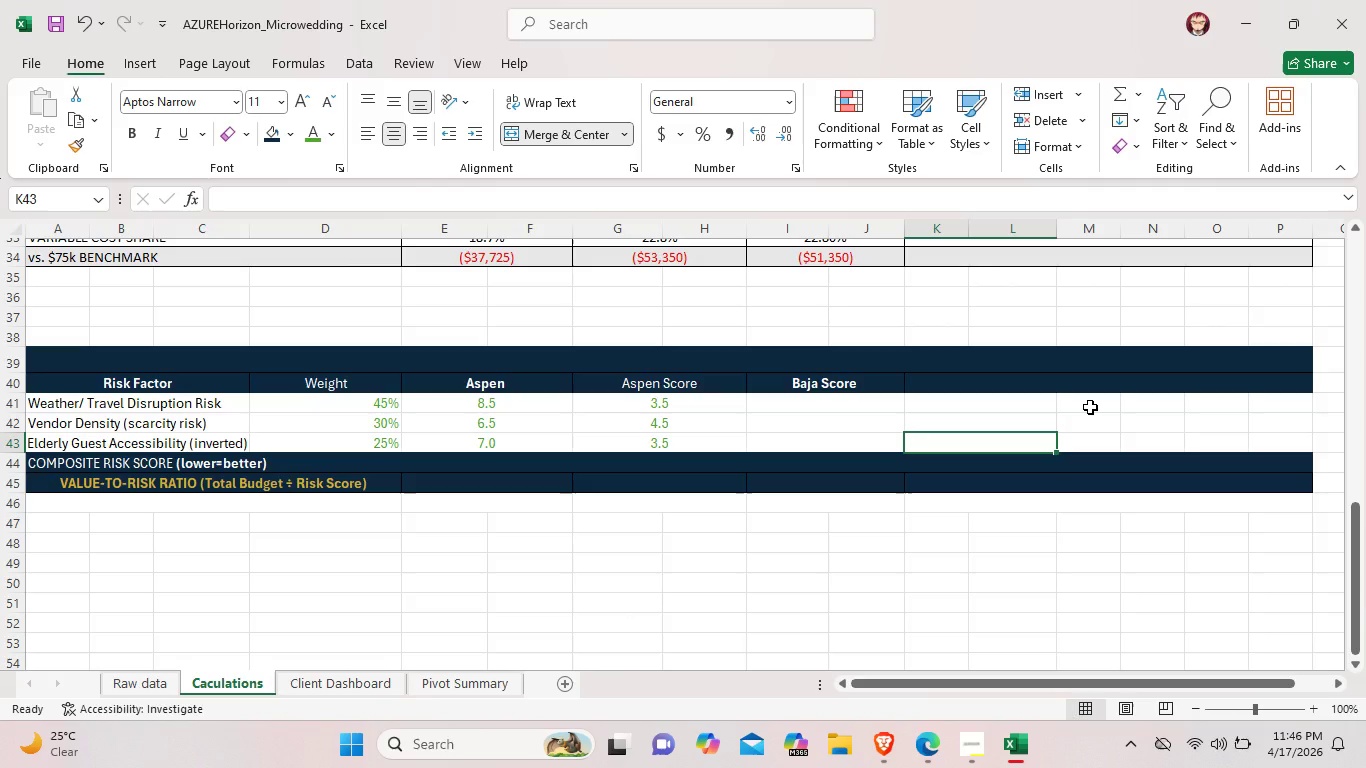 
left_click([1090, 407])
 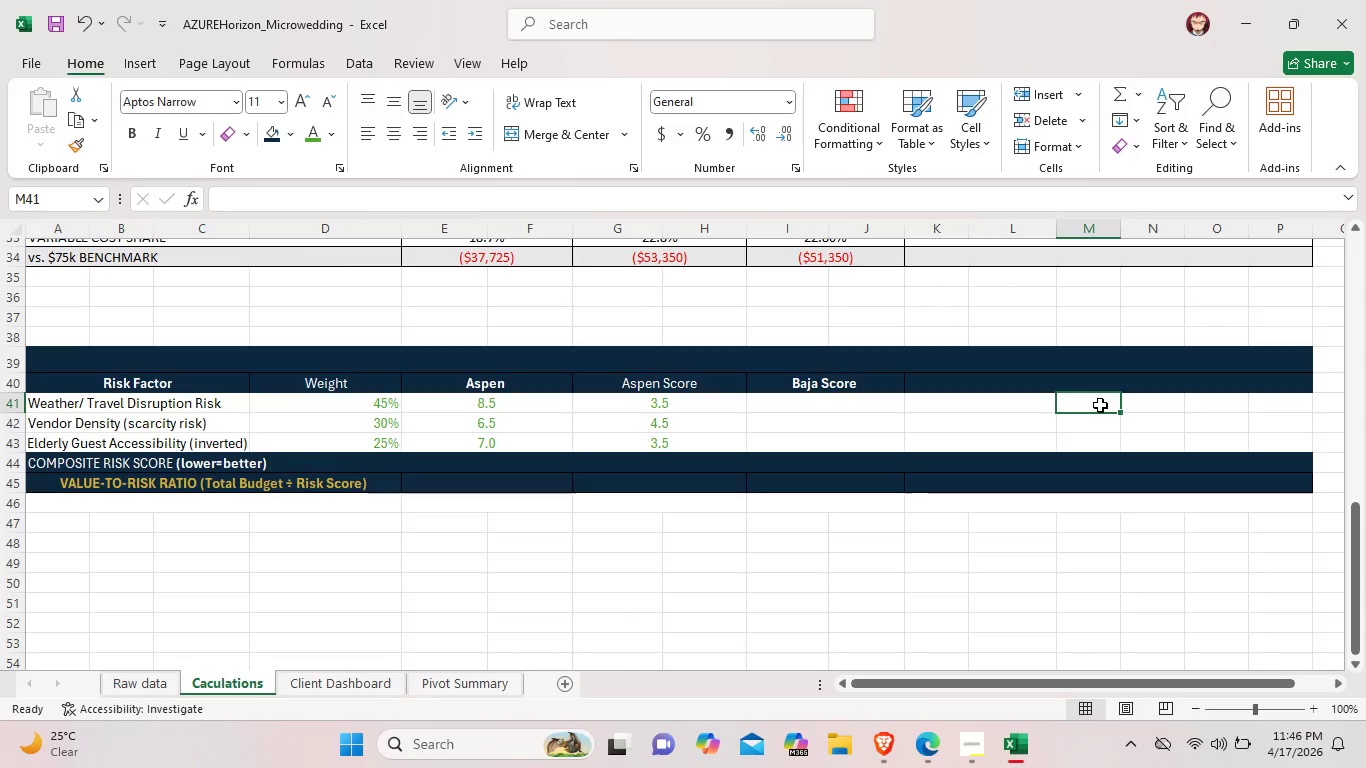 
left_click_drag(start_coordinate=[1100, 404], to_coordinate=[1151, 405])
 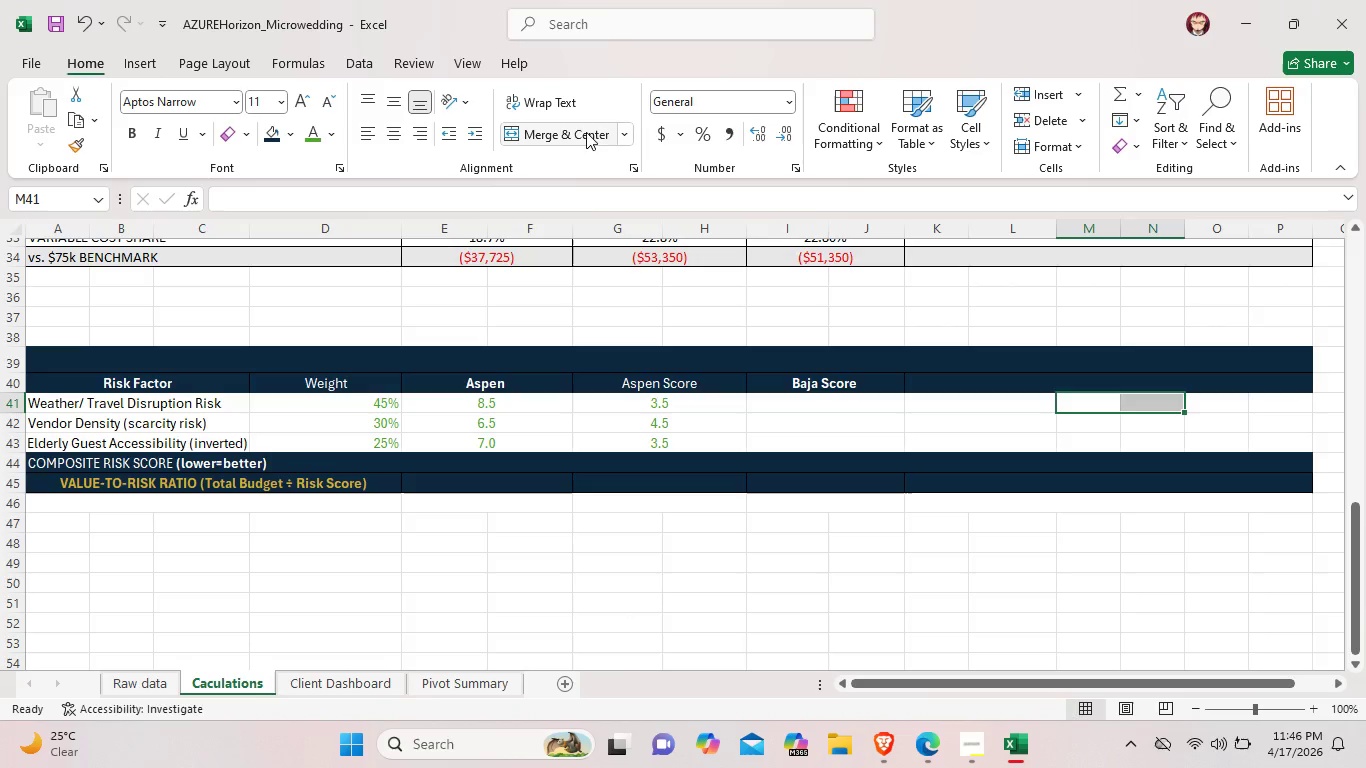 
left_click([586, 133])
 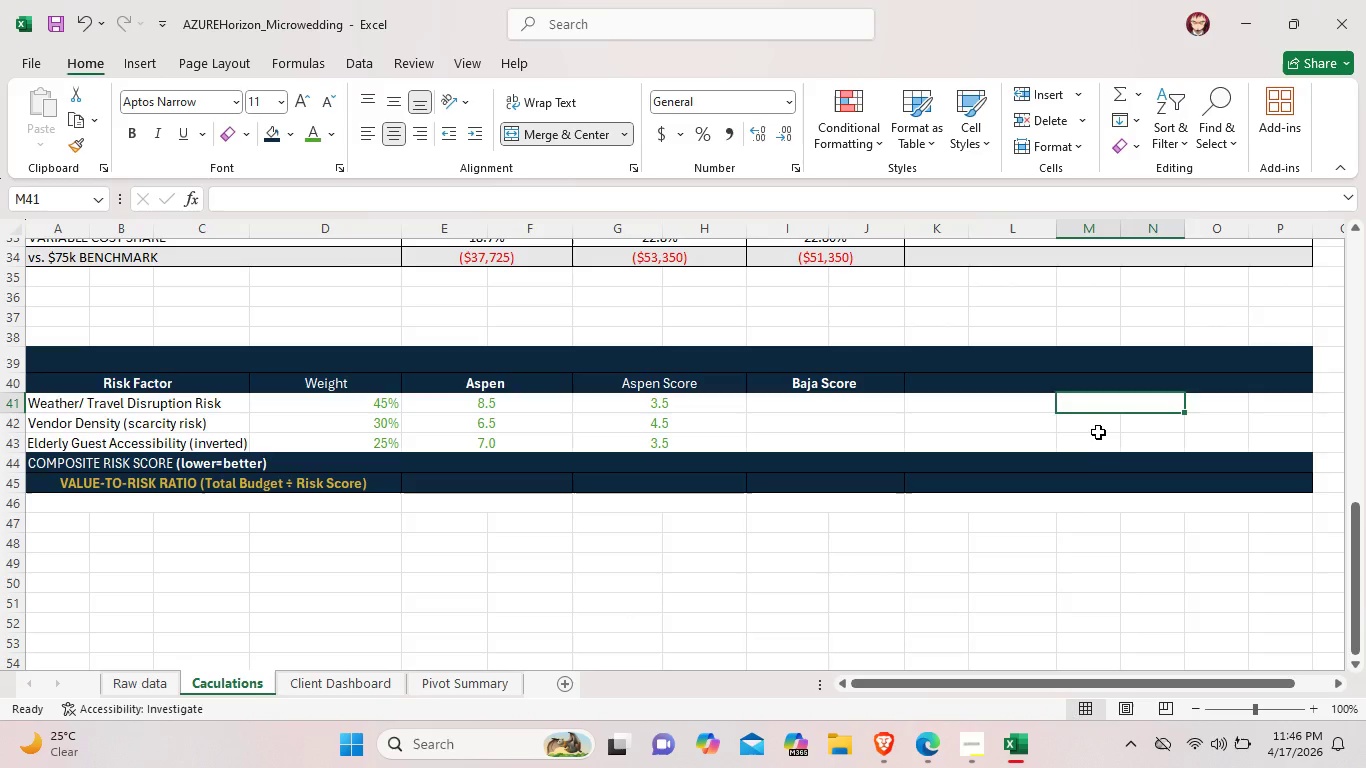 
left_click_drag(start_coordinate=[1098, 432], to_coordinate=[1149, 431])
 